 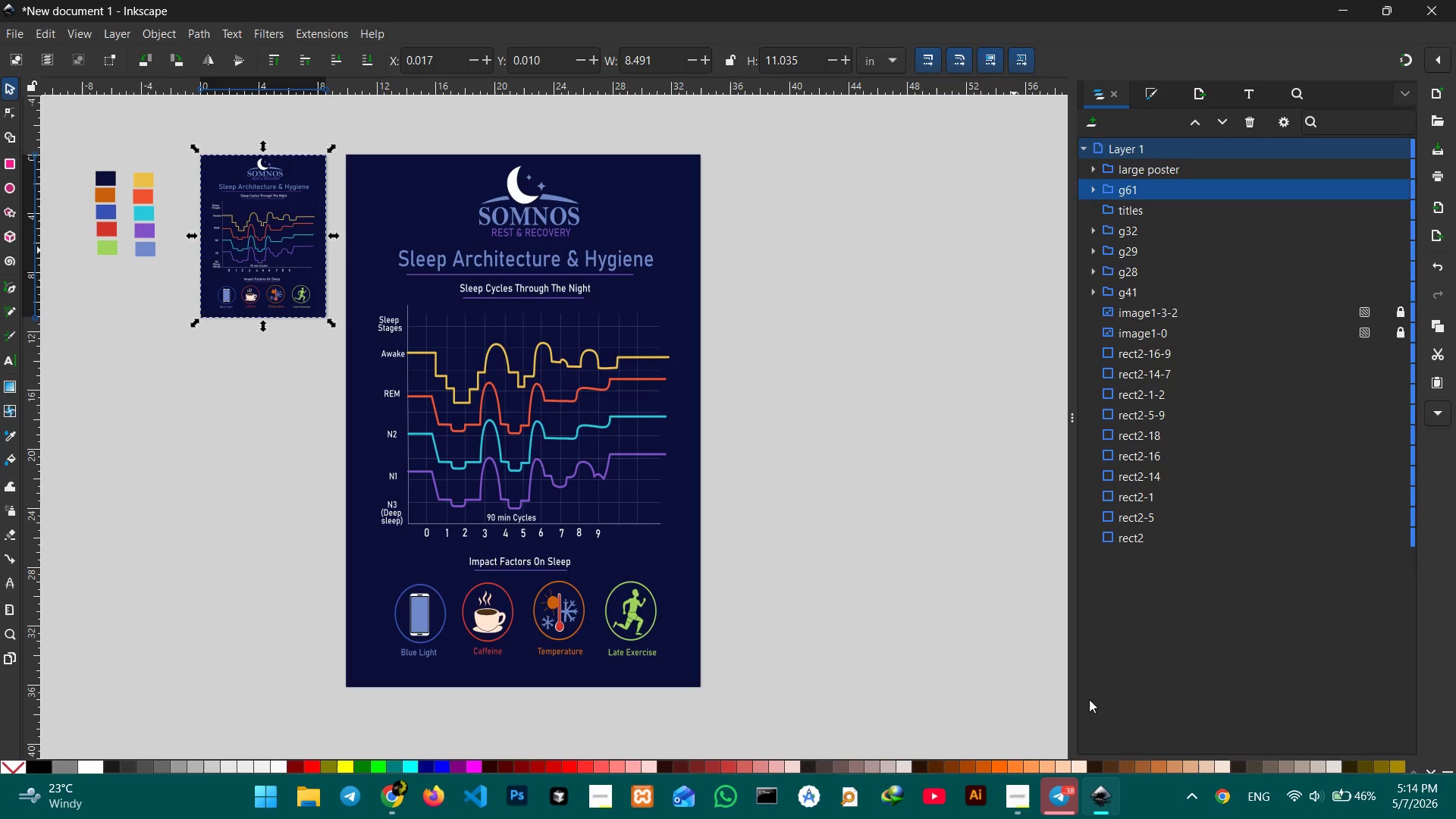 
double_click([1131, 190])
 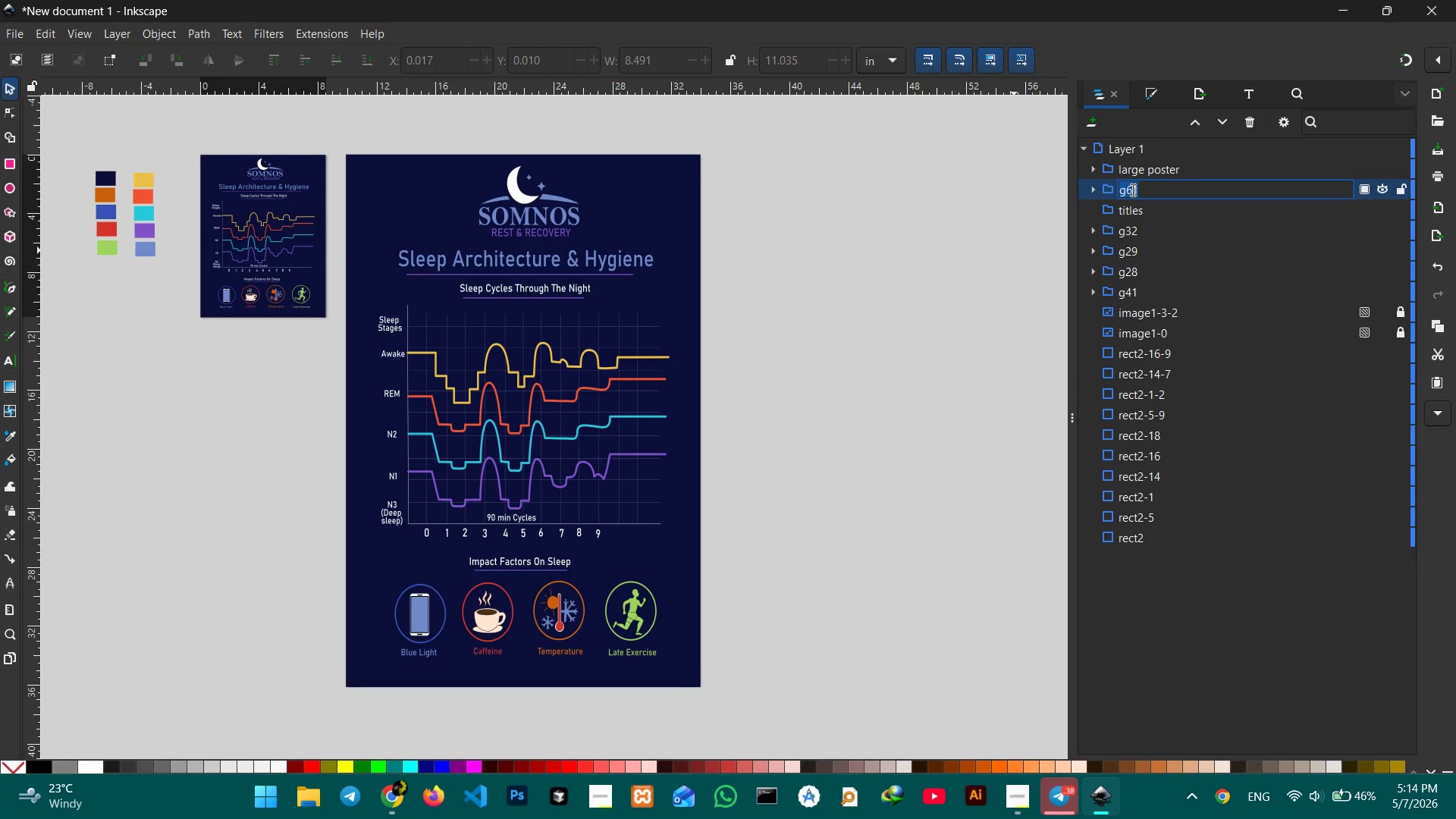 
key(Control+V)
 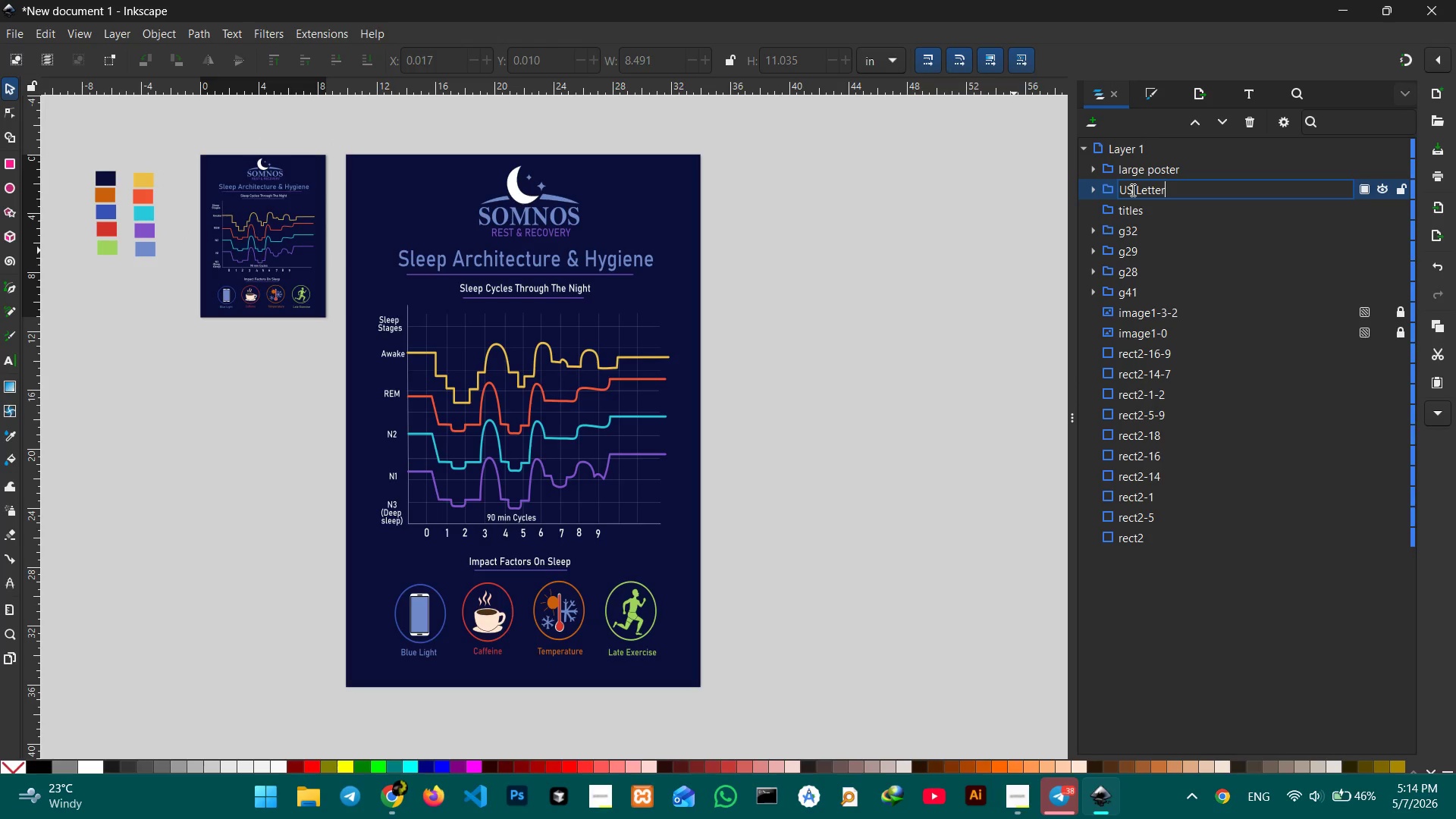 
key(Enter)
 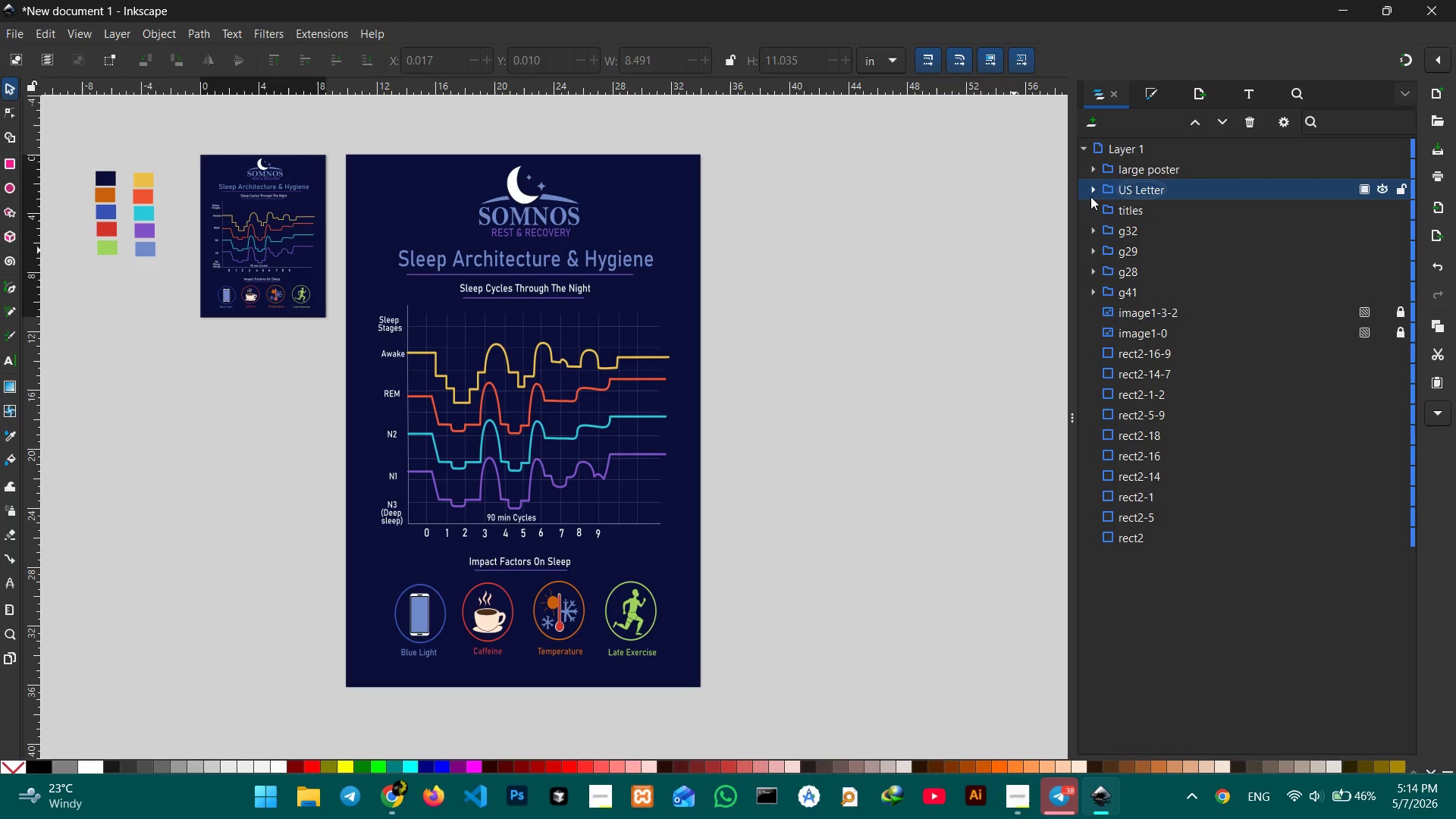 
left_click([1089, 193])
 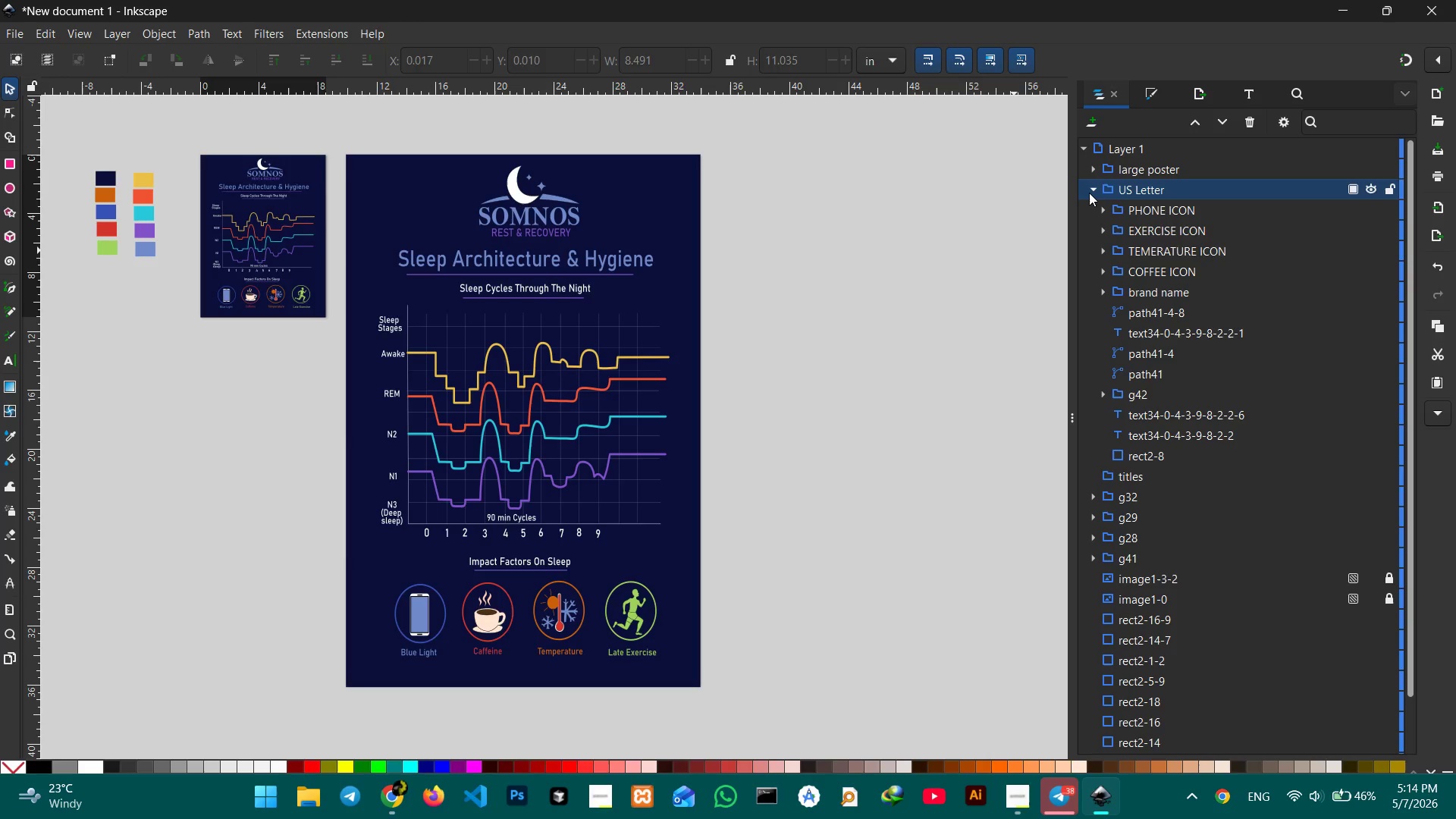 
left_click([1089, 193])
 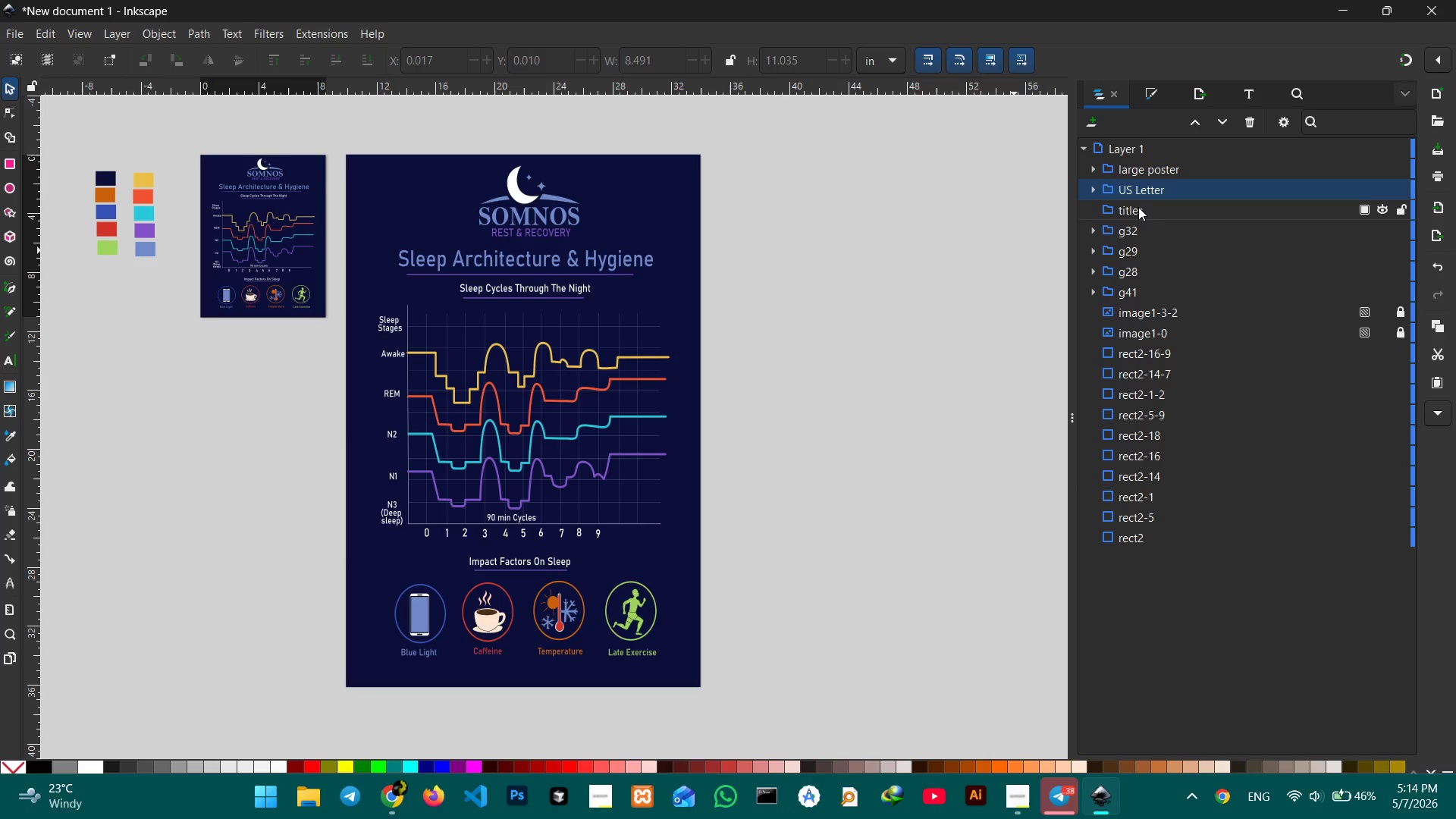 
left_click([1141, 207])
 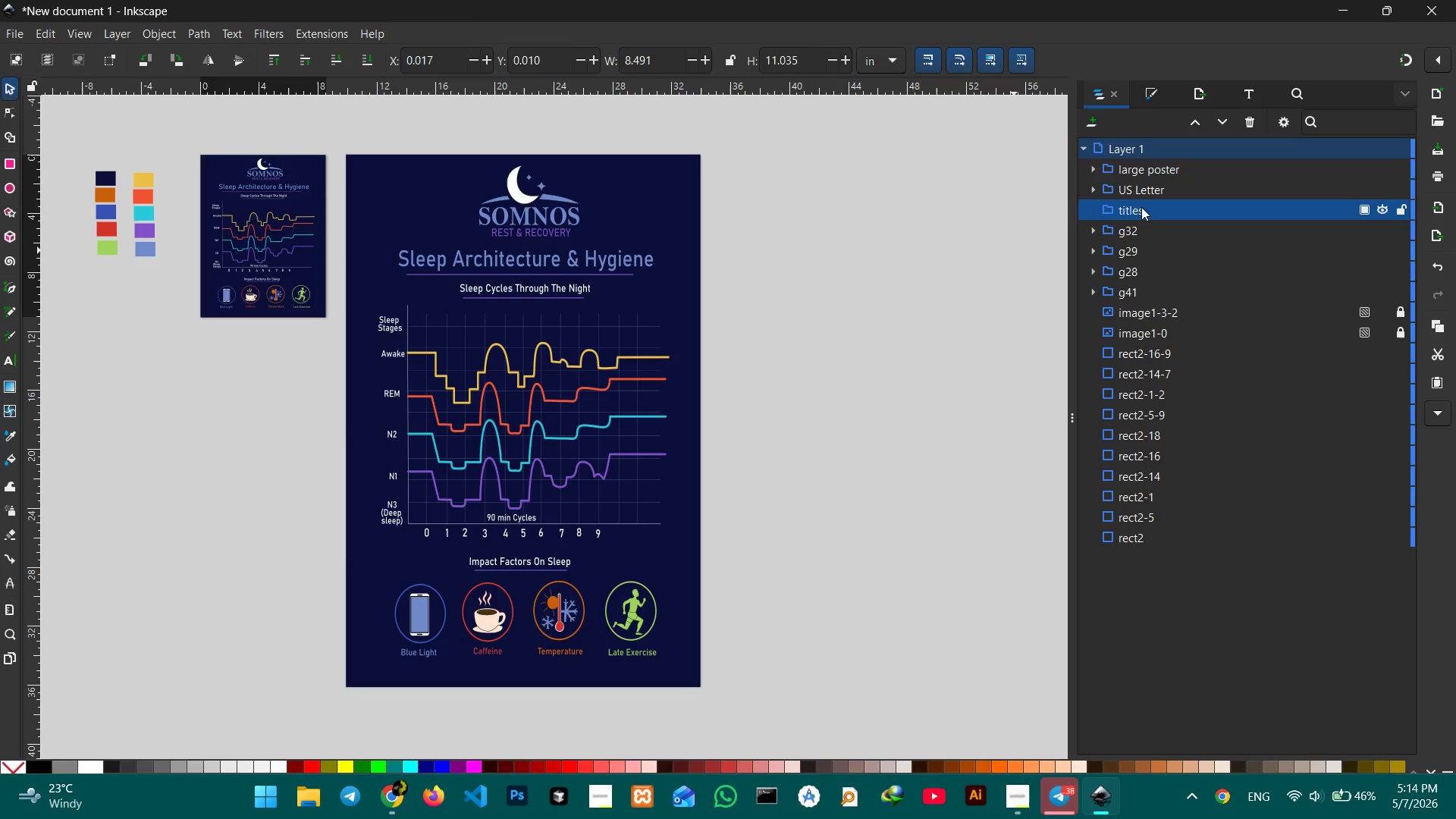 
left_click([1384, 209])
 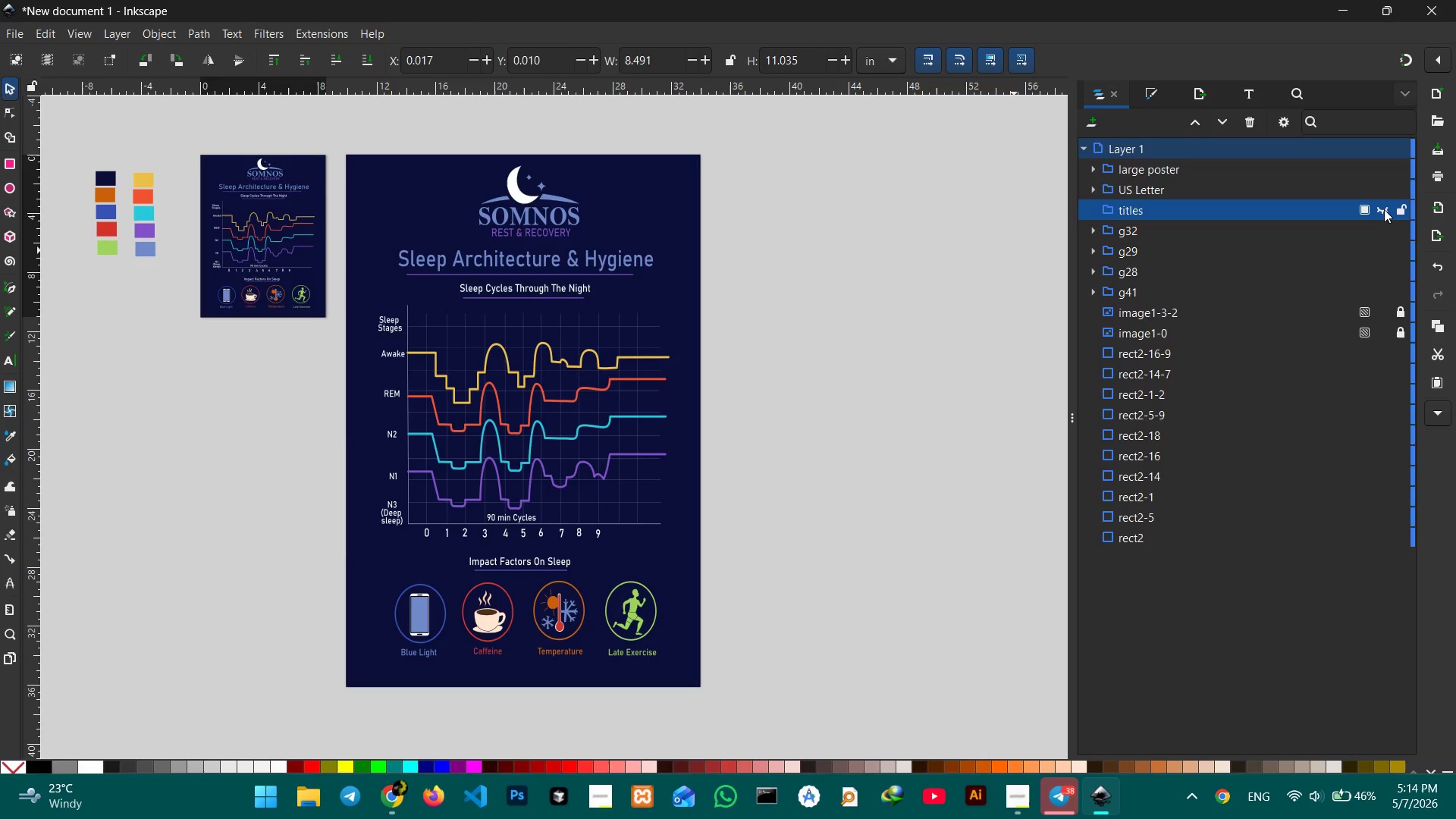 
left_click([1384, 209])
 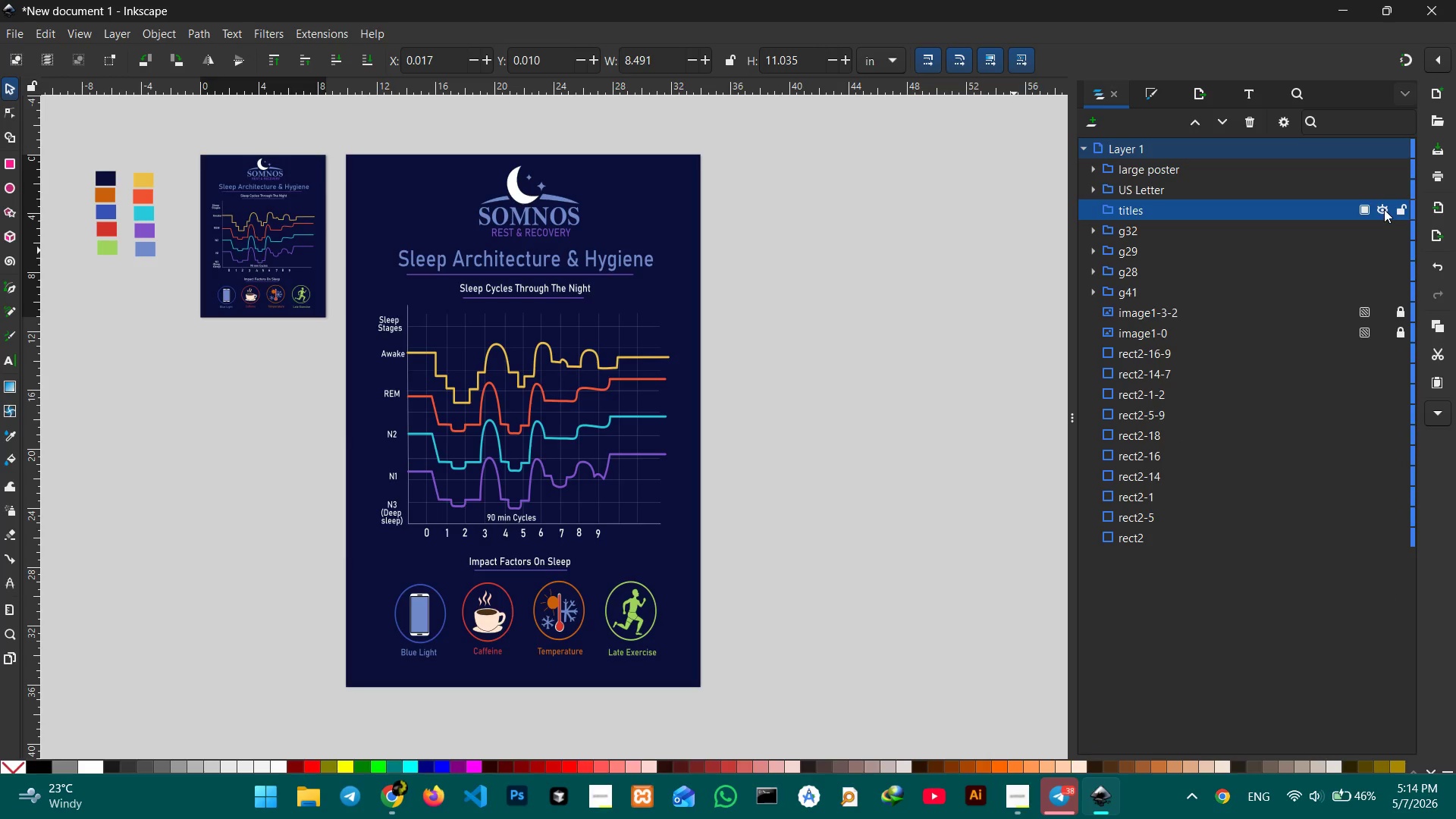 
left_click([1384, 209])
 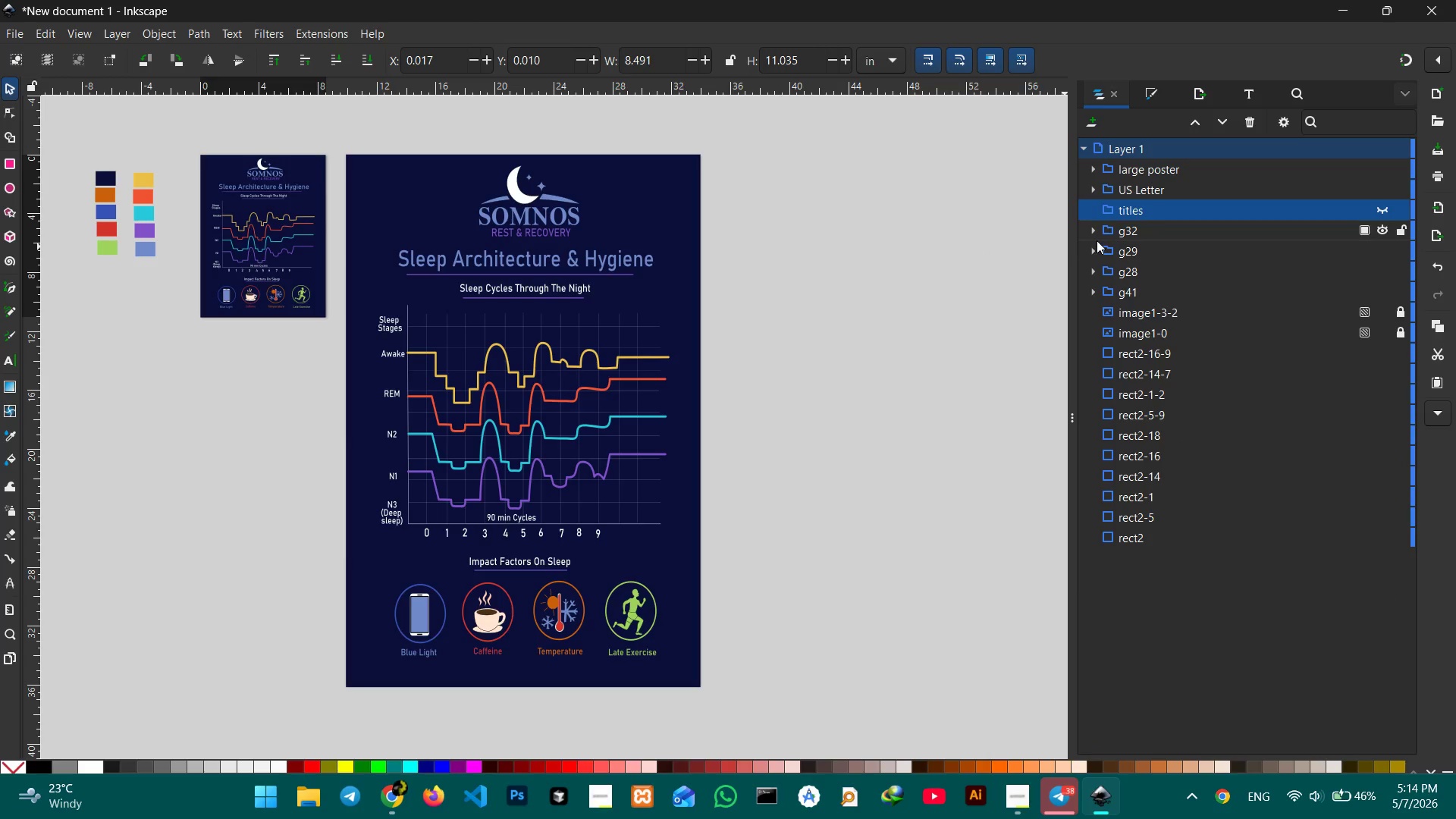 
left_click([1099, 236])
 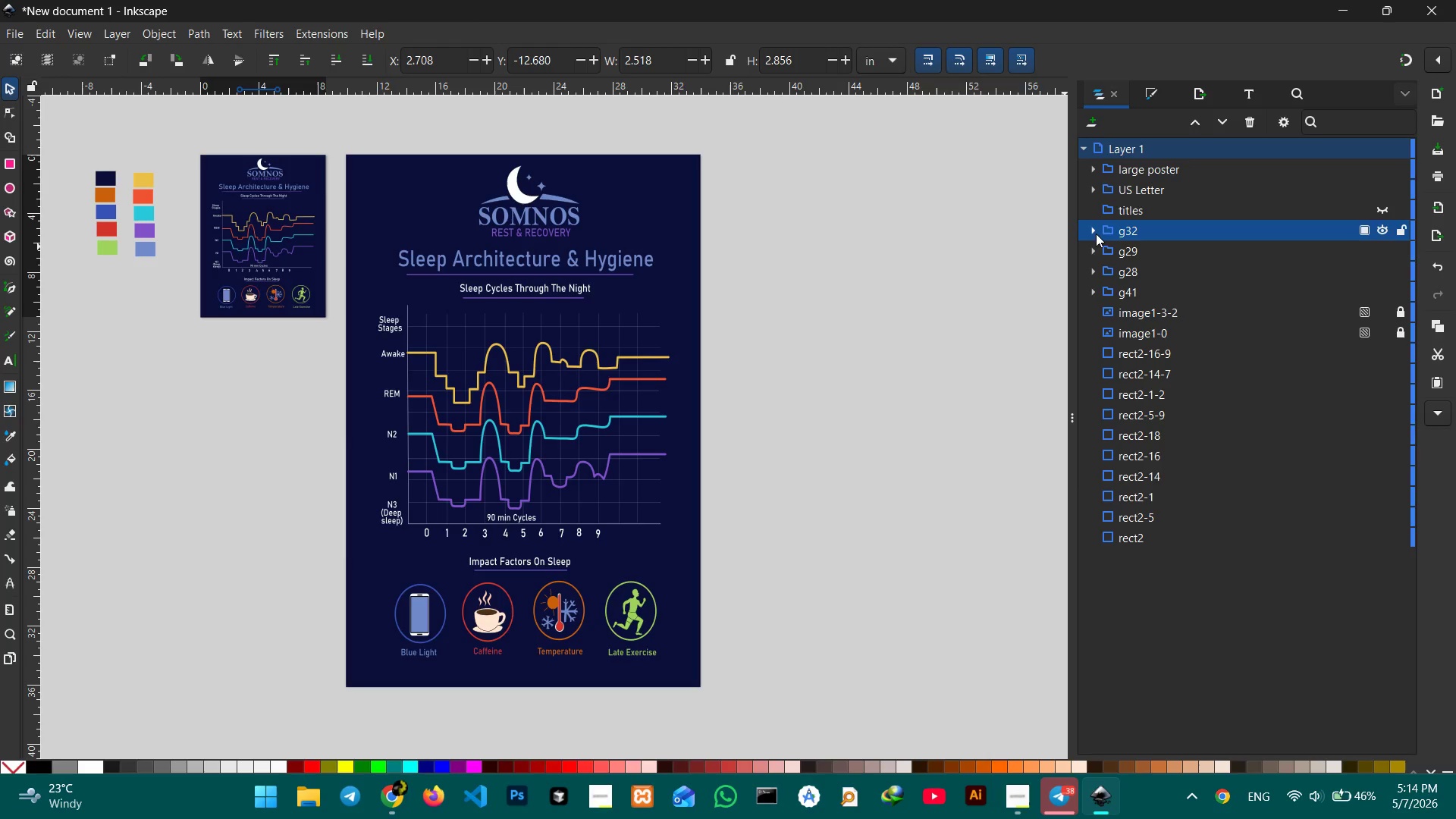 
left_click([1109, 256])
 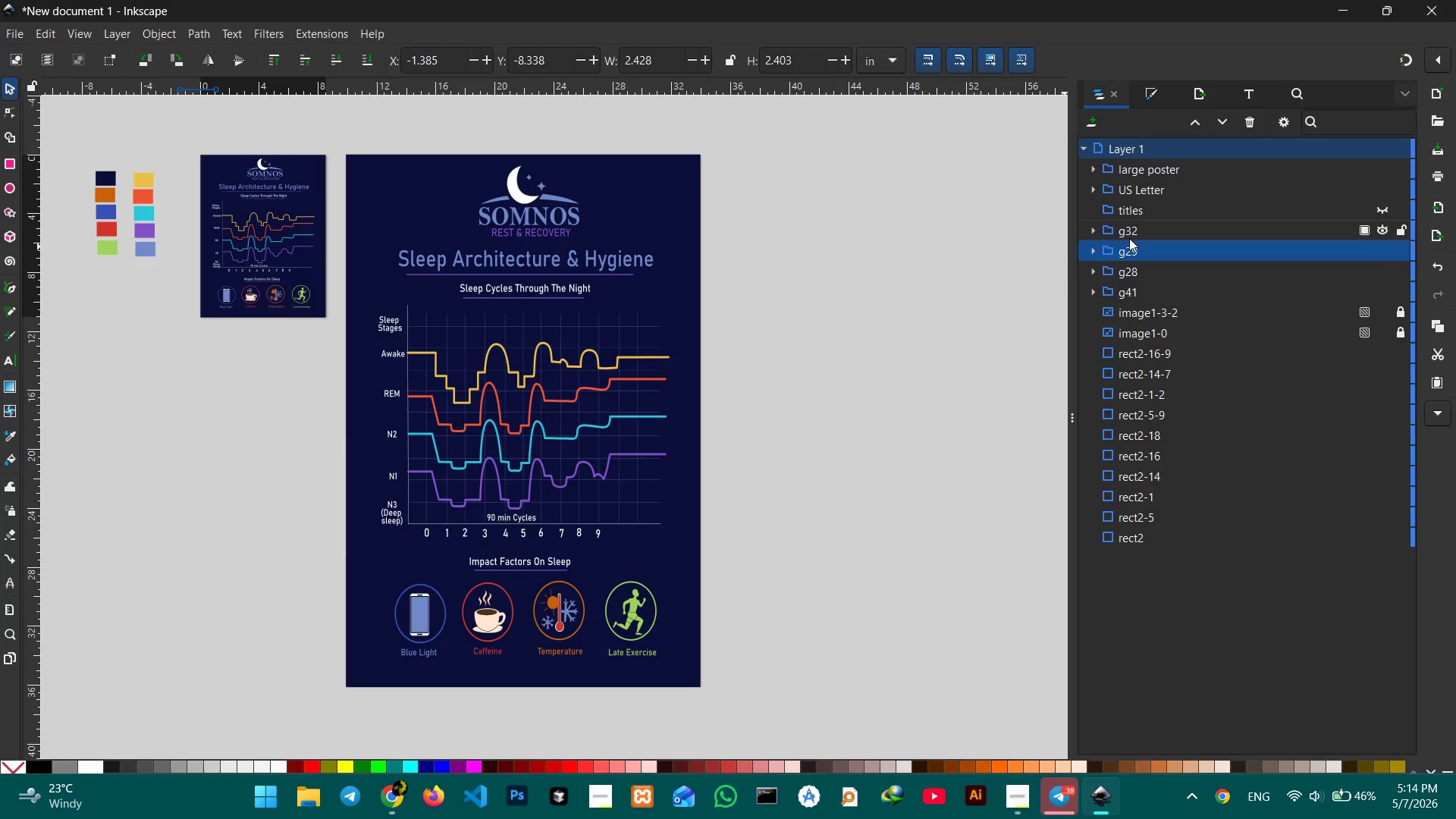 
left_click([1150, 309])
 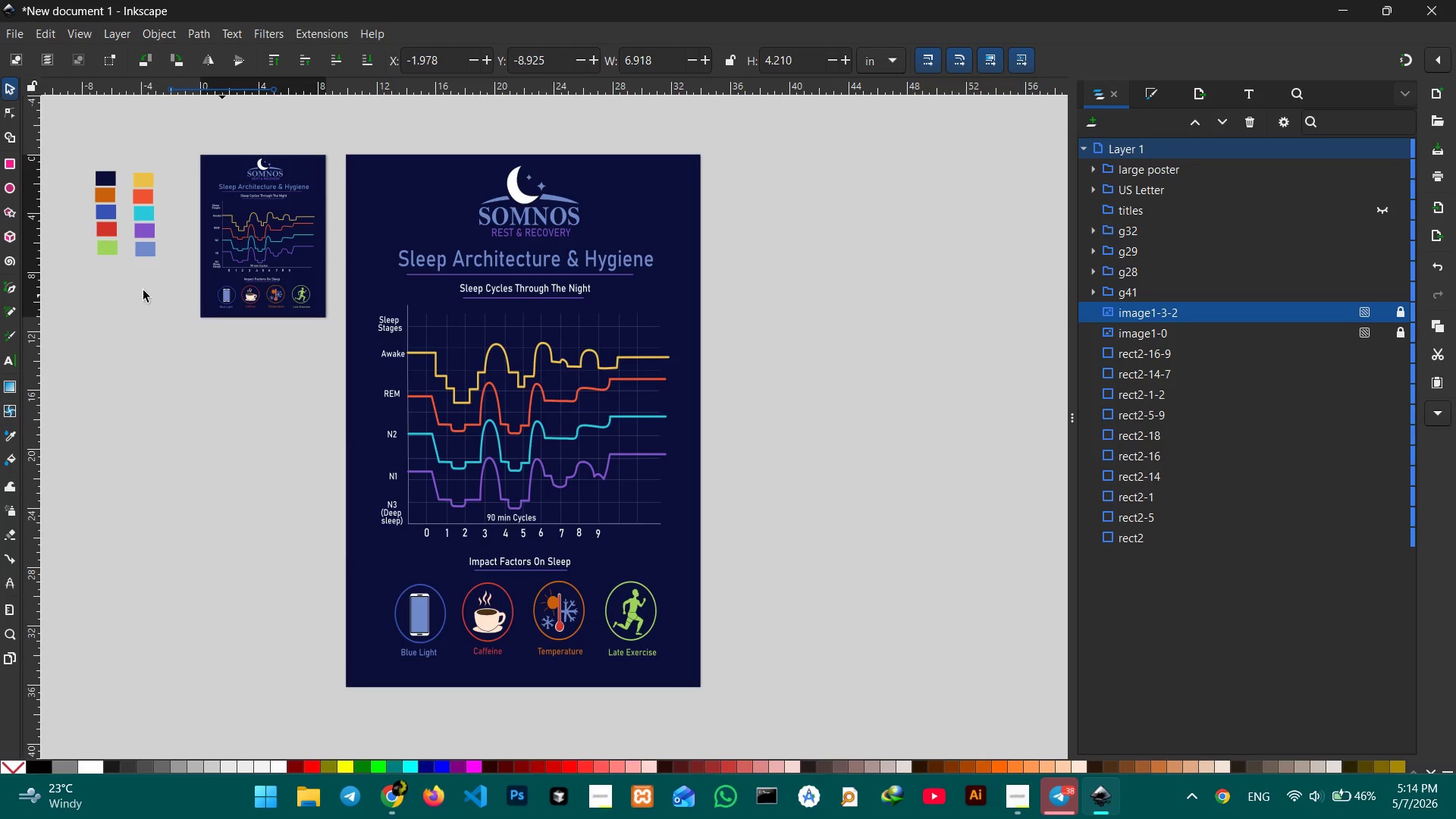 
key(Control+ControlLeft)
 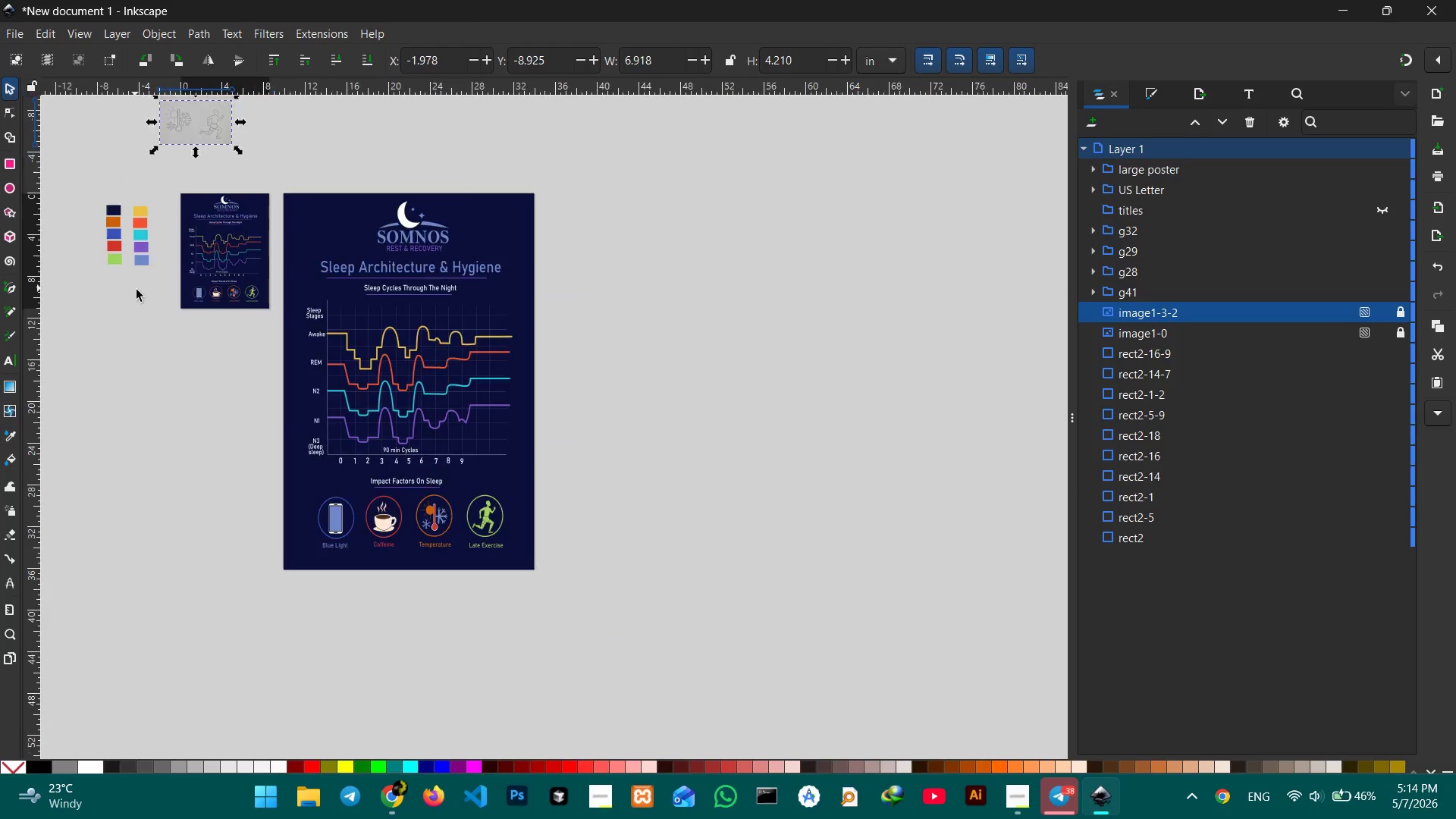 
scroll: coordinate [135, 287], scroll_direction: down, amount: 1.0
 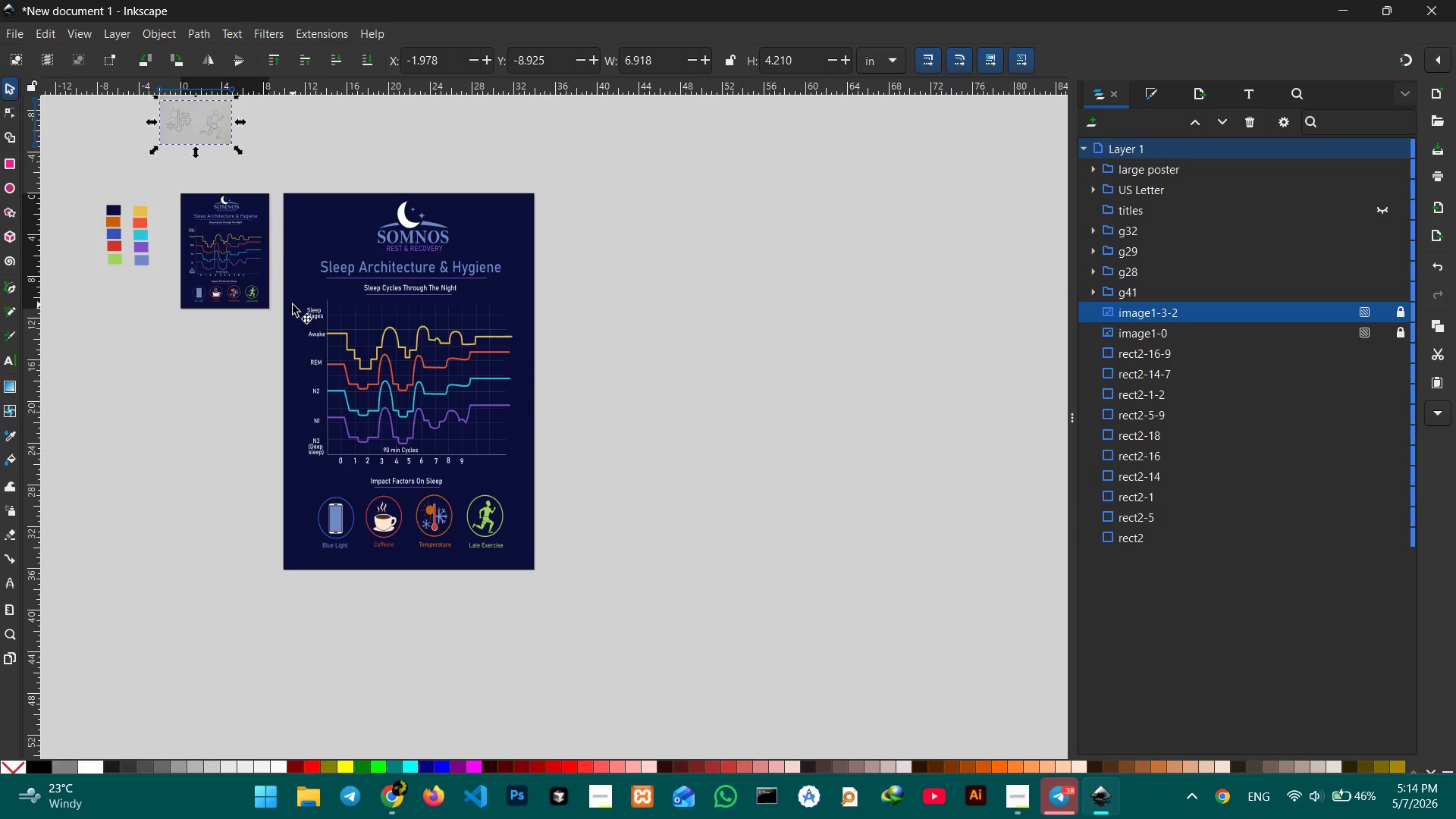 
scroll: coordinate [293, 305], scroll_direction: up, amount: 1.0
 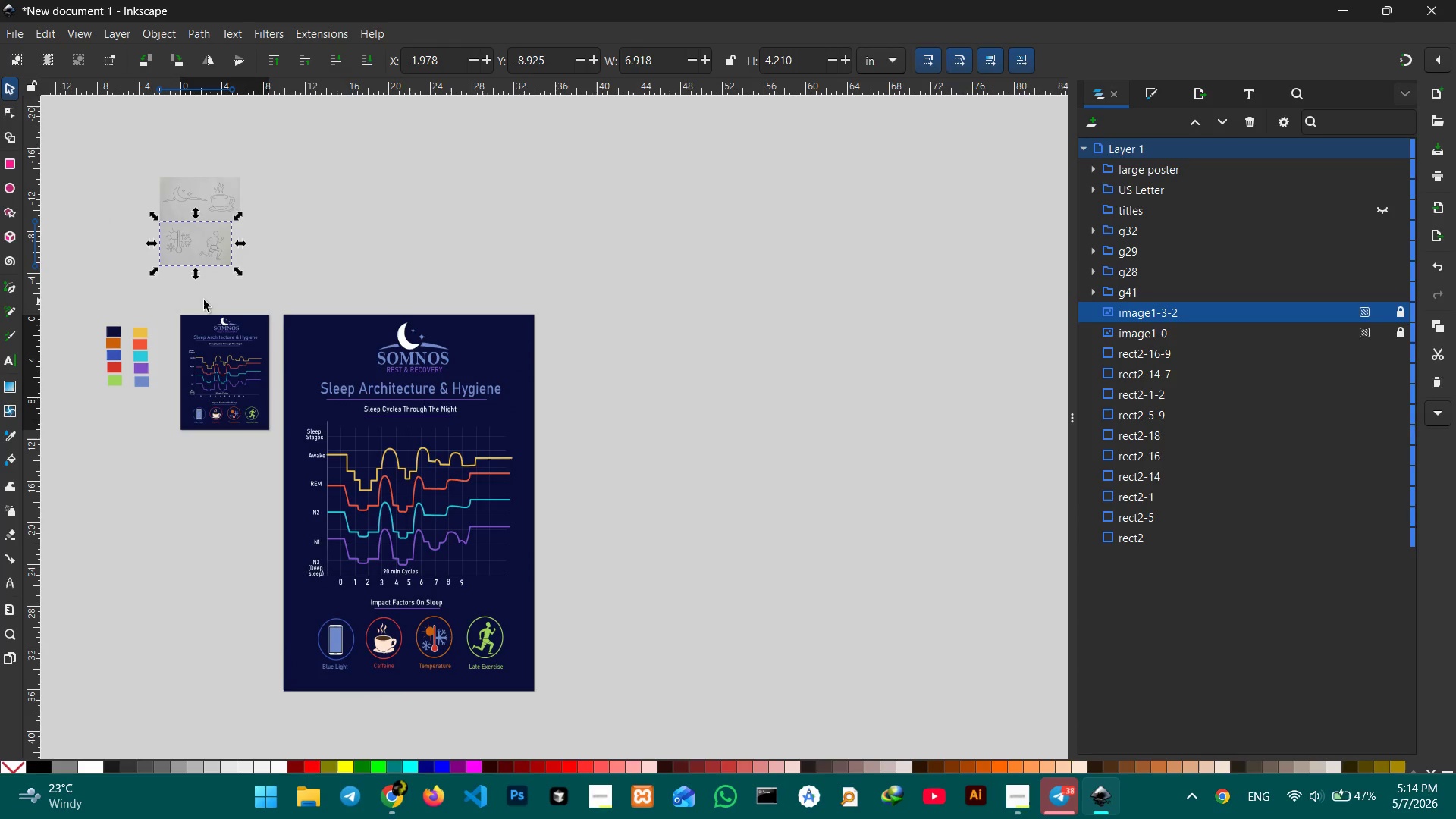 
left_click_drag(start_coordinate=[203, 301], to_coordinate=[253, 325])
 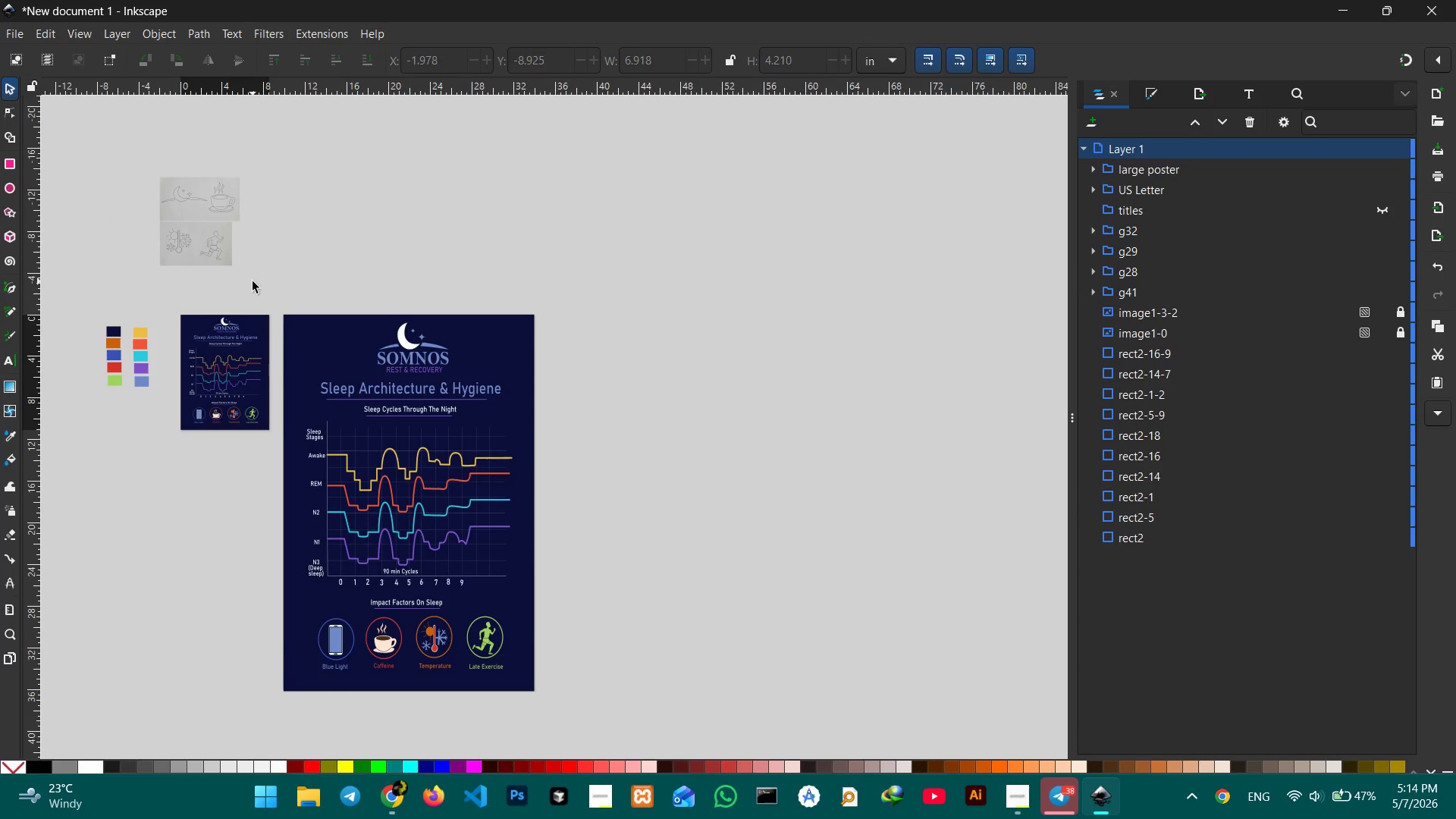 
hold_key(key=Space, duration=0.48)
 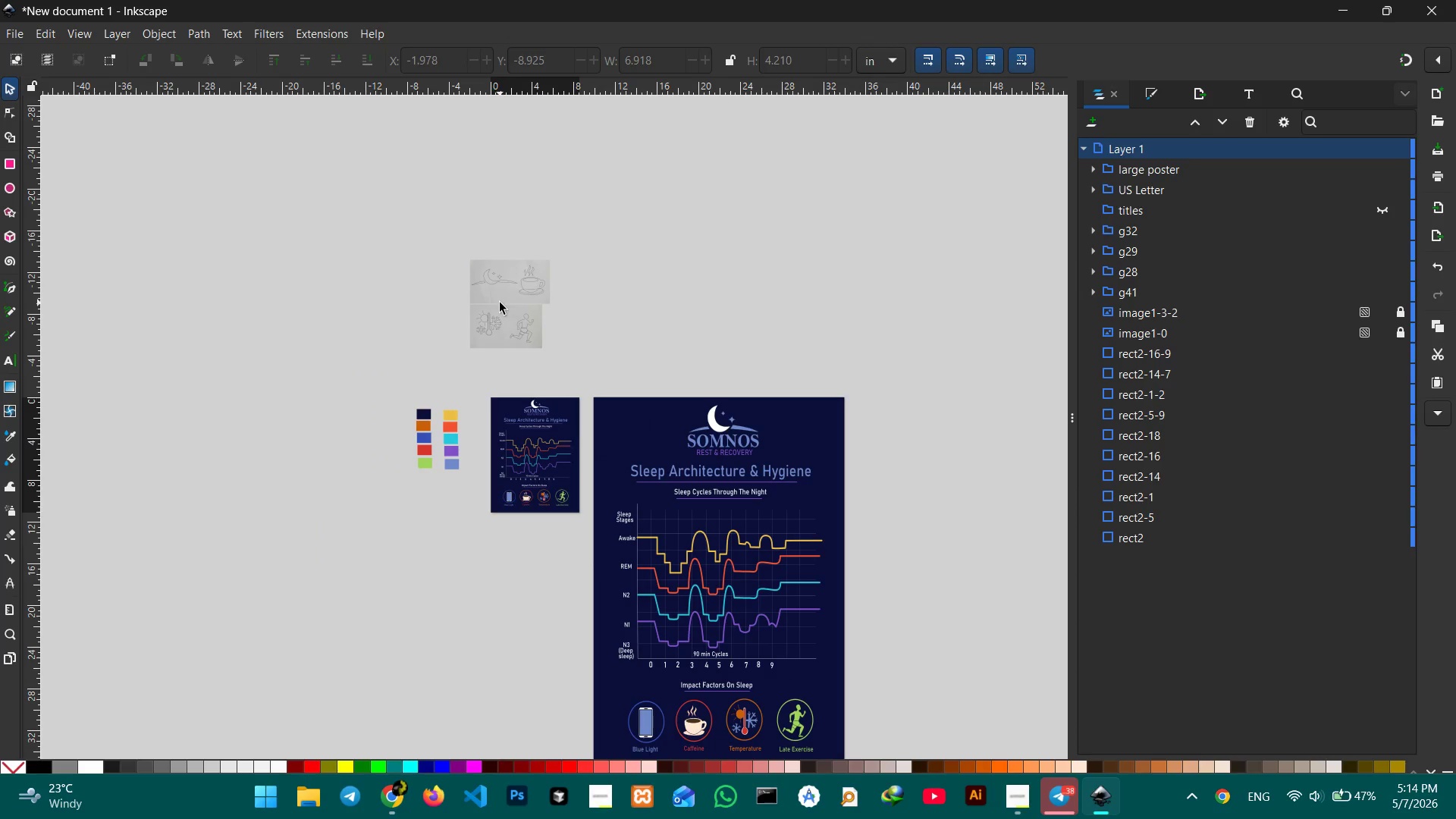 
left_click_drag(start_coordinate=[253, 281], to_coordinate=[562, 362])
 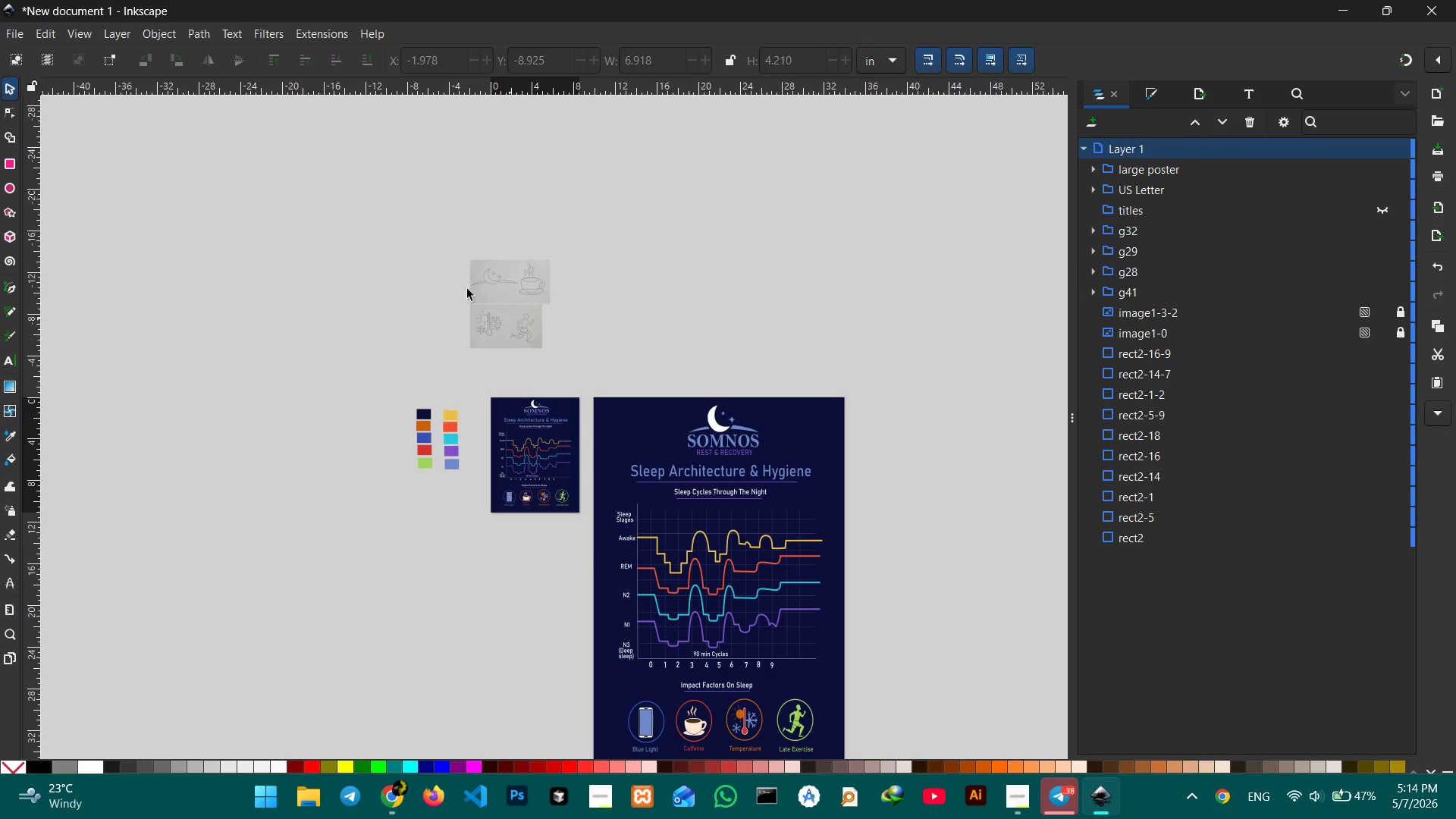 
left_click_drag(start_coordinate=[422, 249], to_coordinate=[589, 375])
 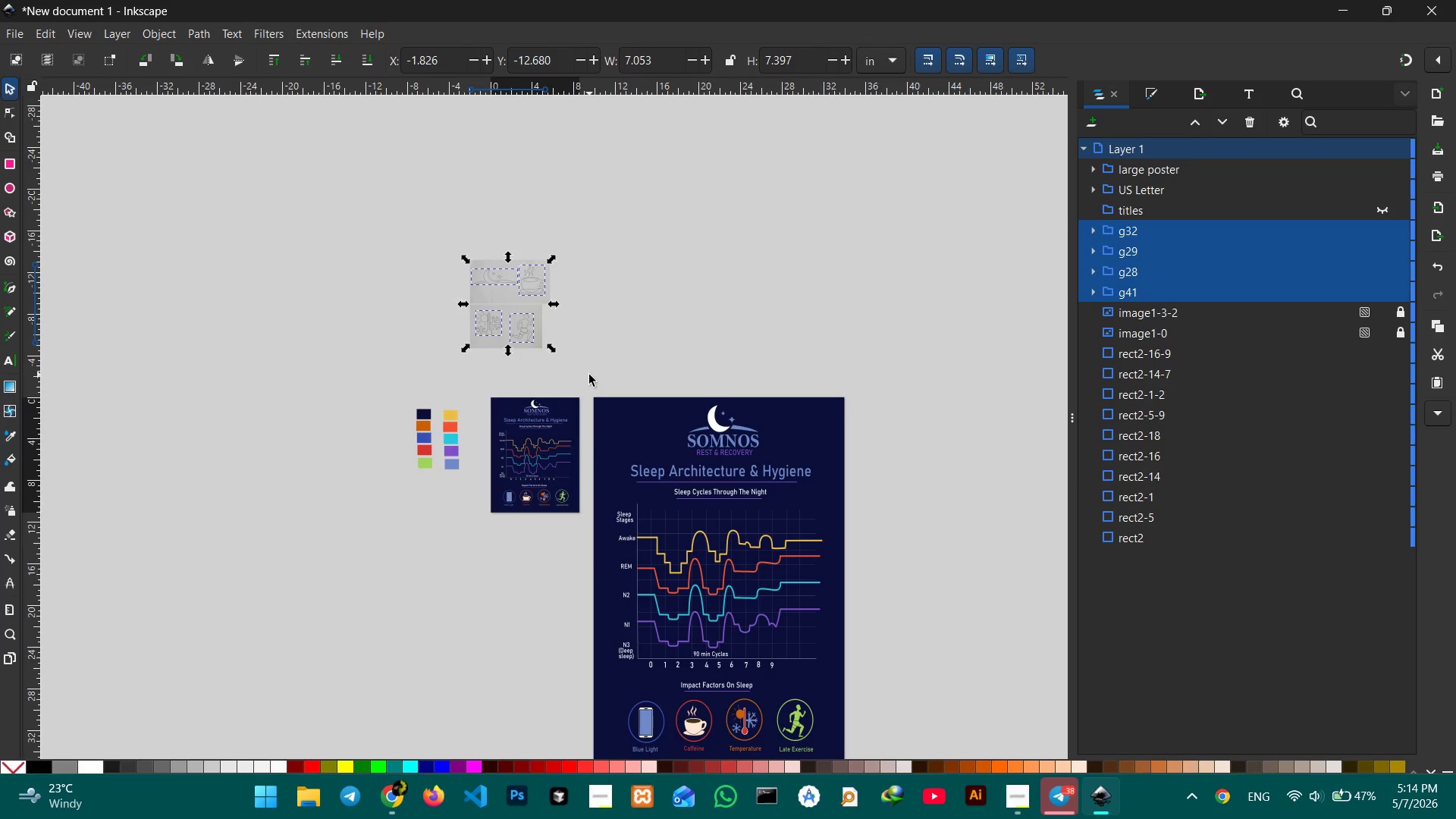 
hold_key(key=ControlLeft, duration=0.62)
 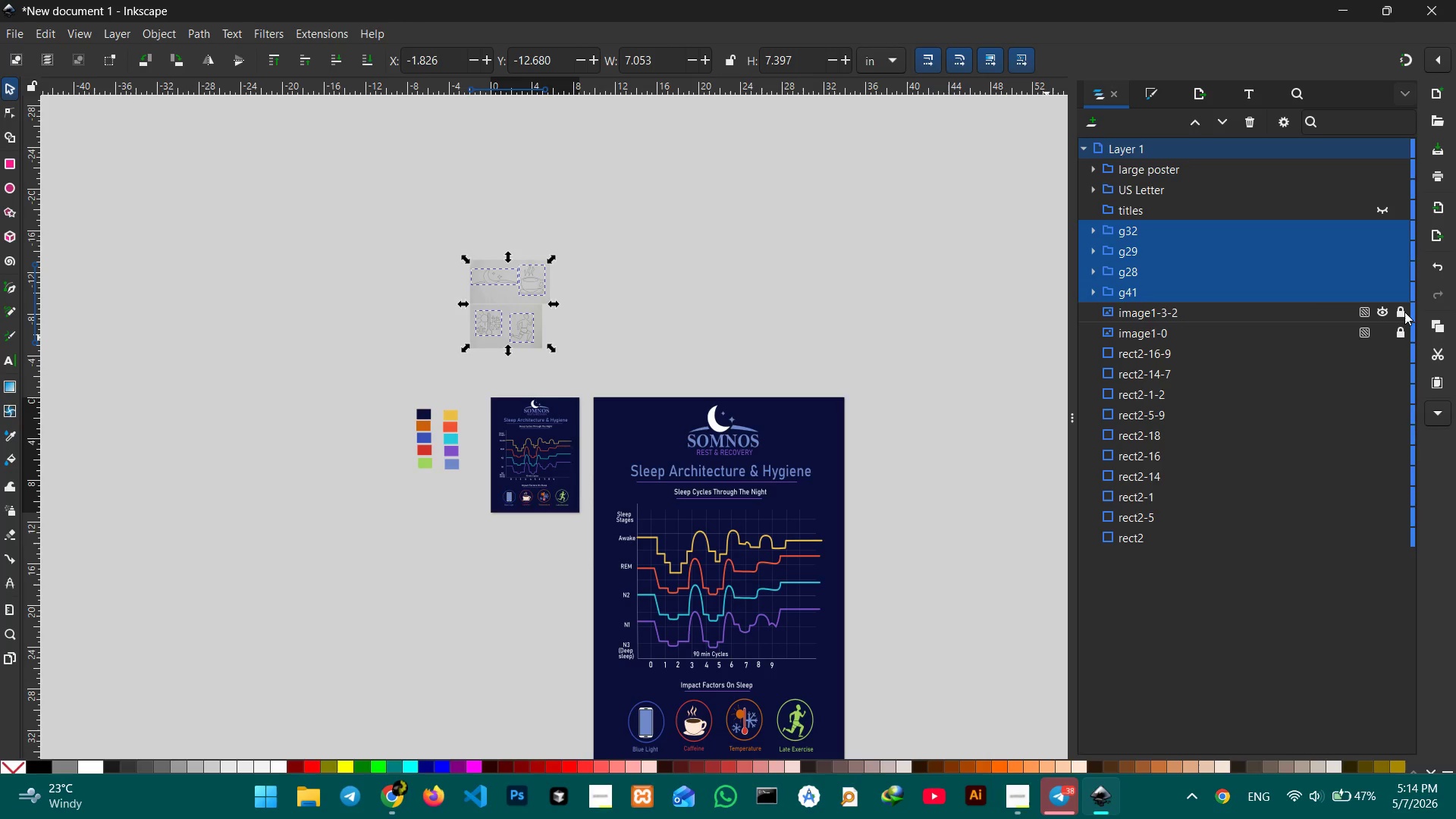 
hold_key(key=ShiftLeft, duration=1.7)
left_click([1404, 312])
 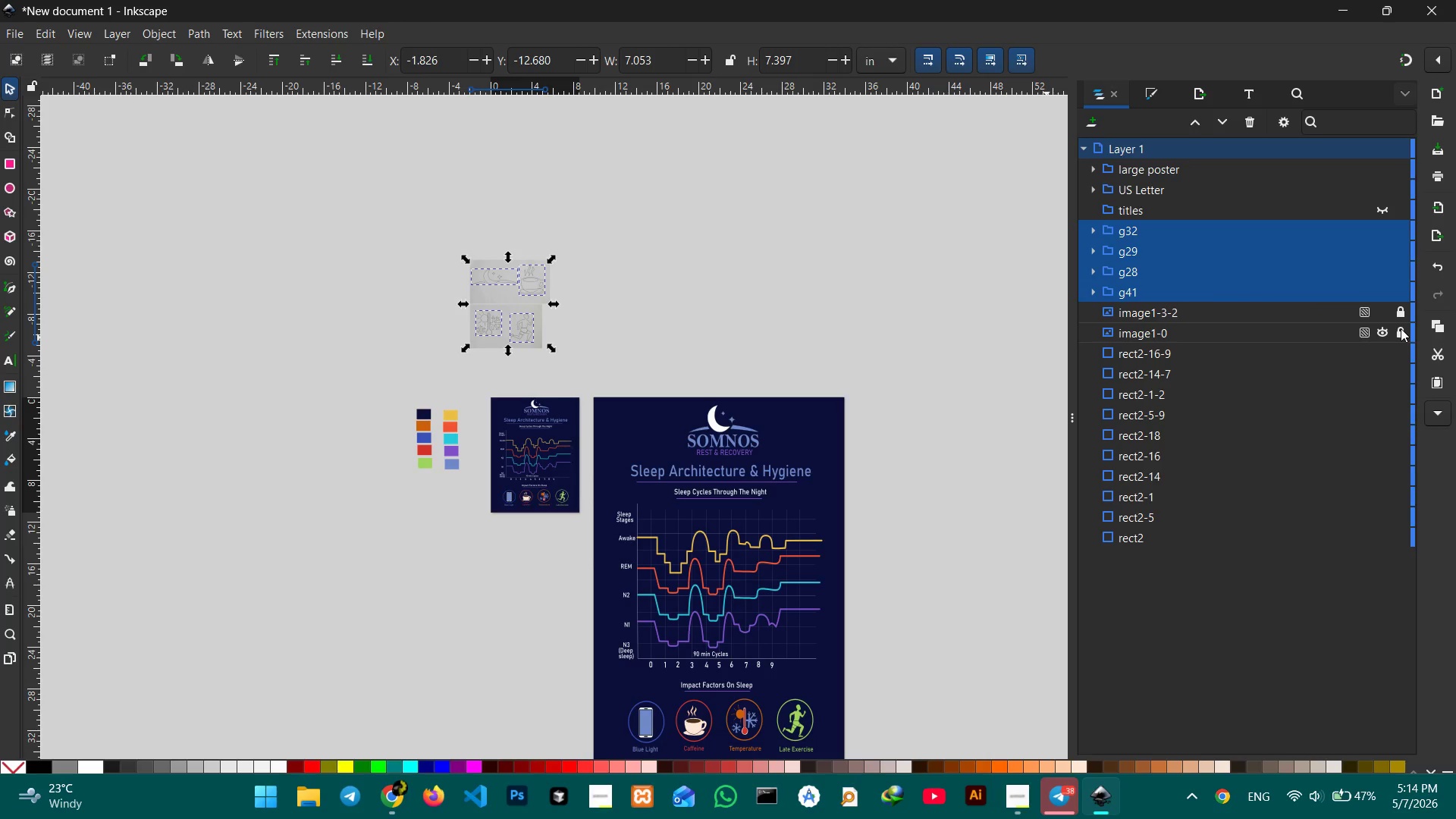 
left_click([1404, 309])
 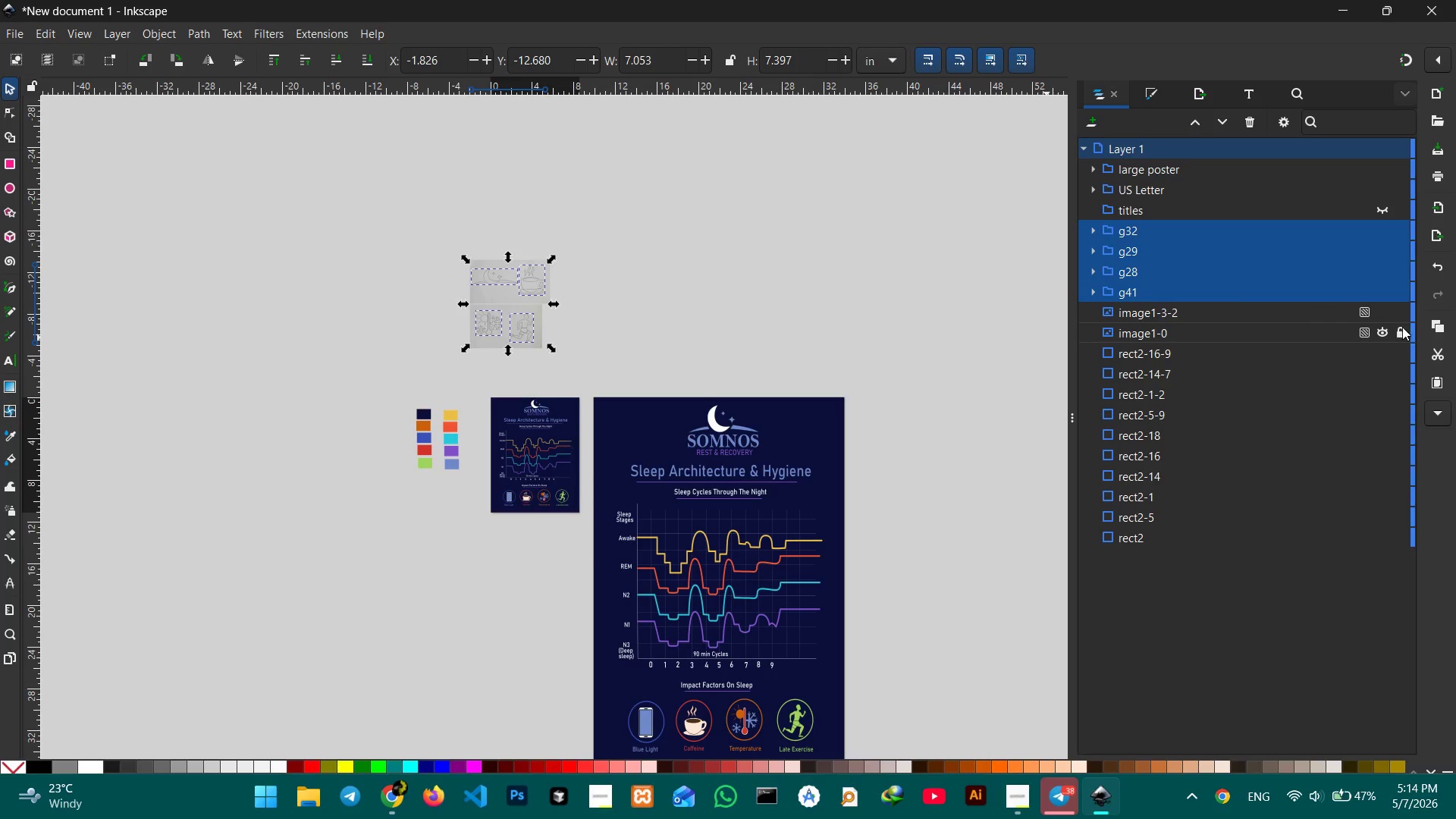 
left_click([1402, 330])
 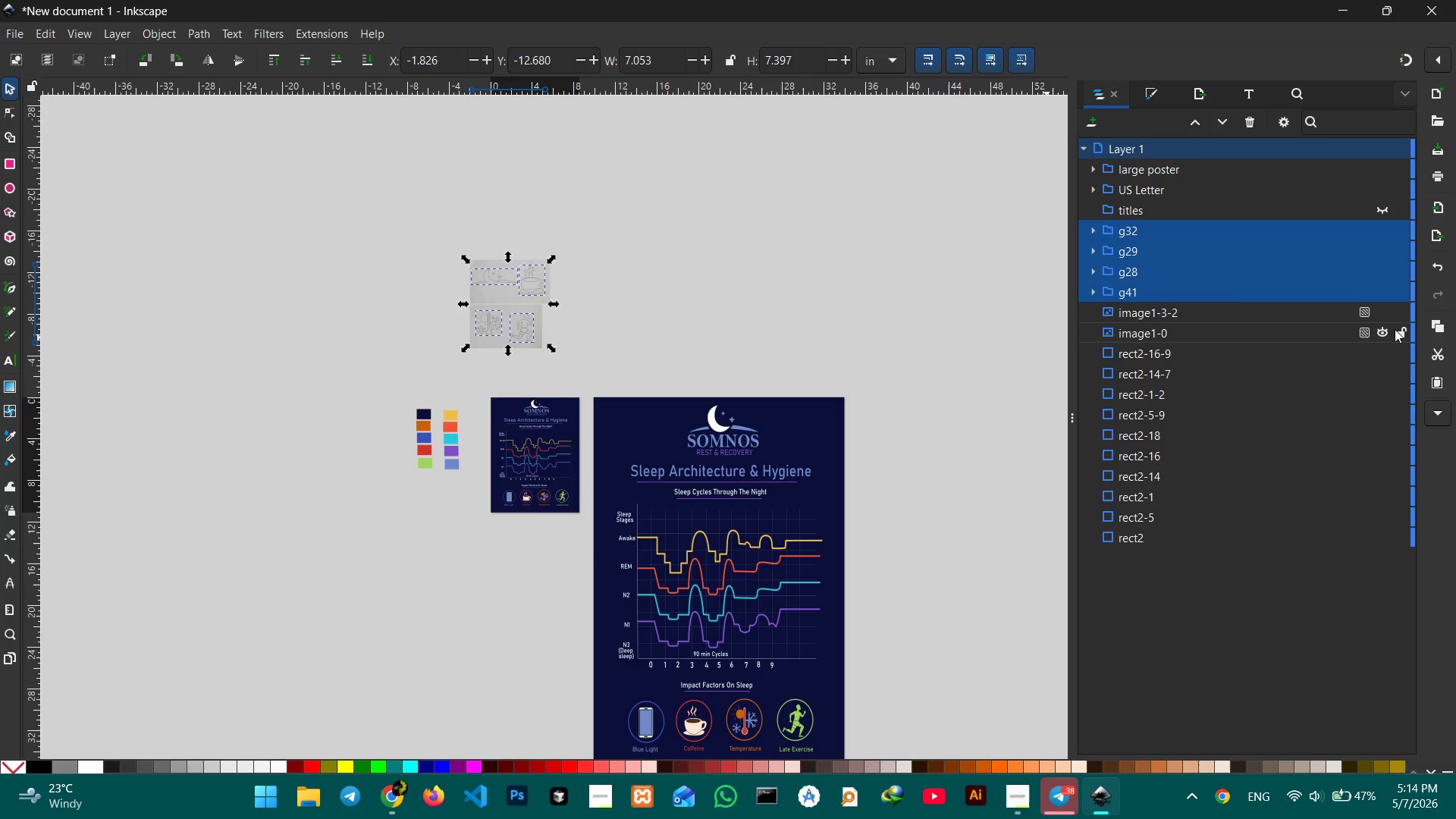 
hold_key(key=ShiftLeft, duration=1.17)
left_click([1319, 317])
 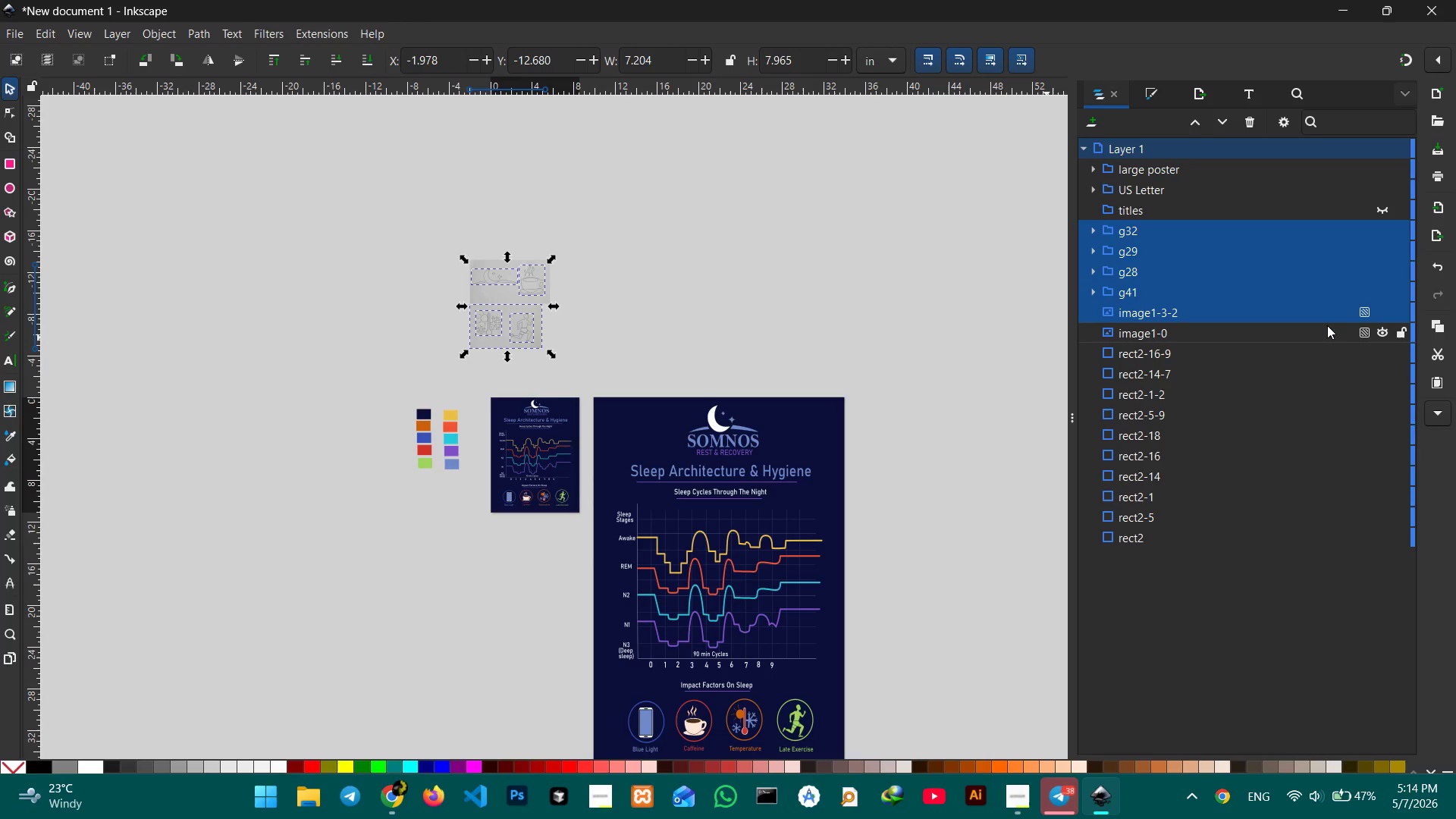 
double_click([1327, 325])
 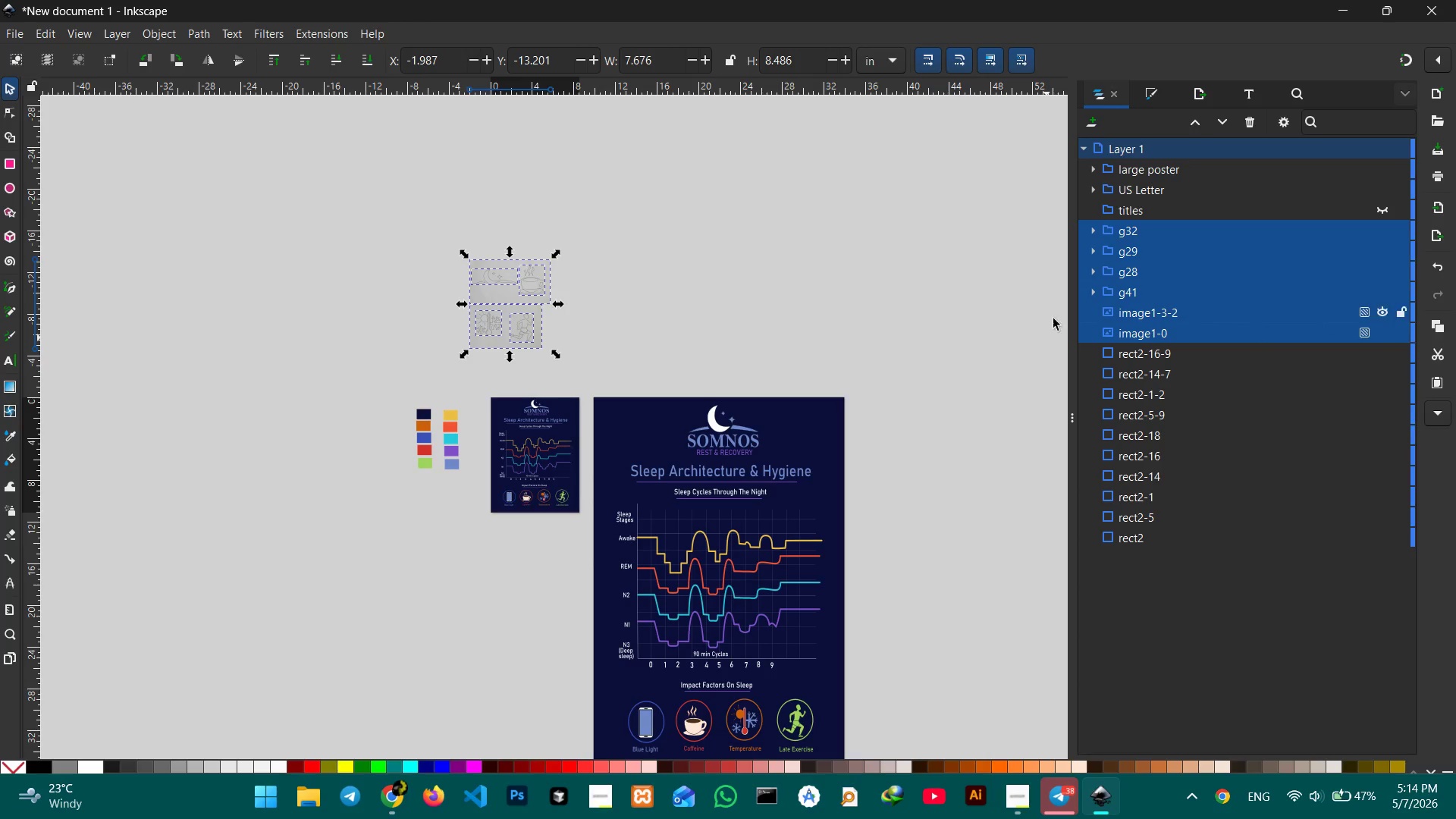 
key(Control+G)
 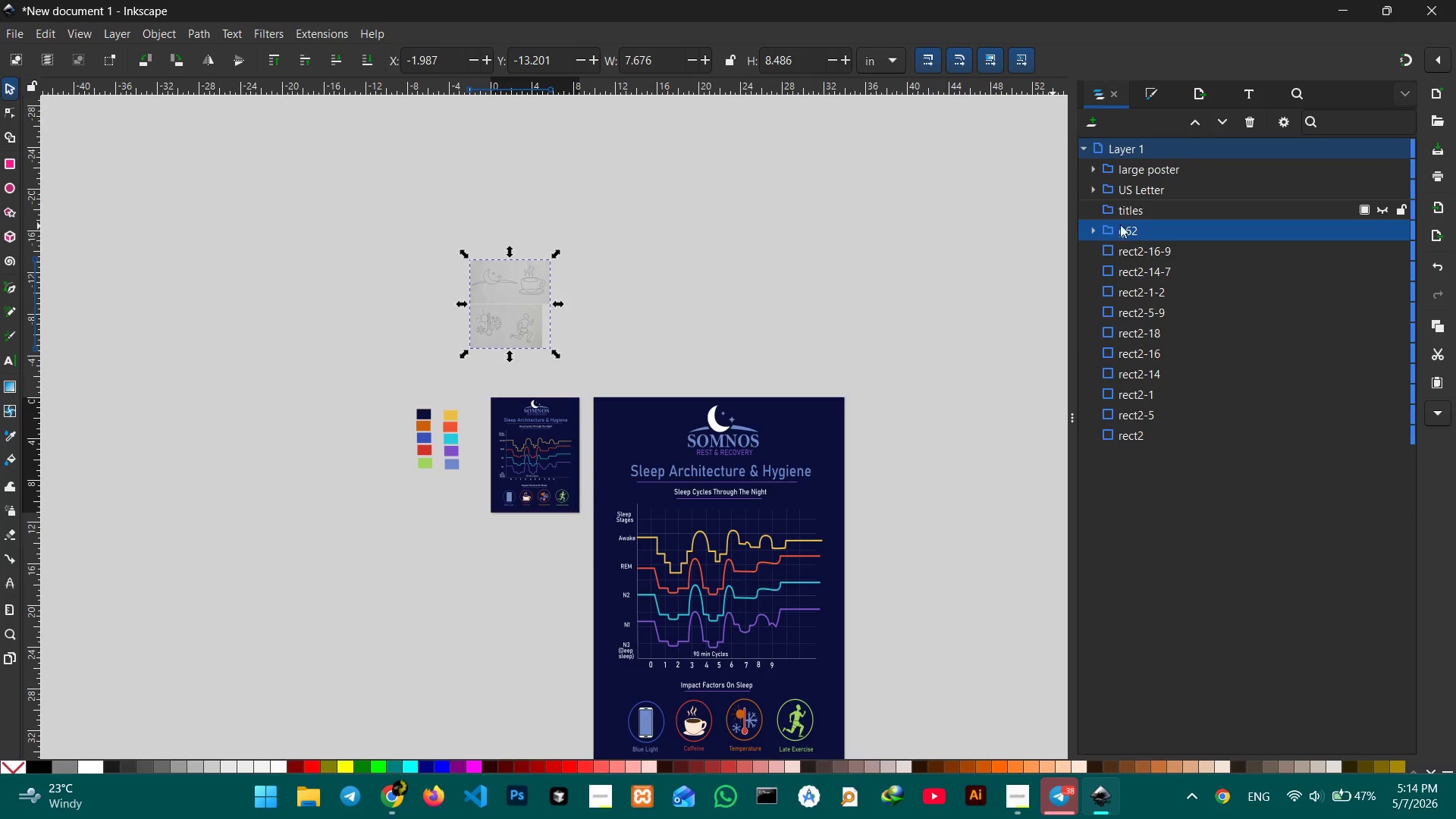 
left_click([1141, 236])
 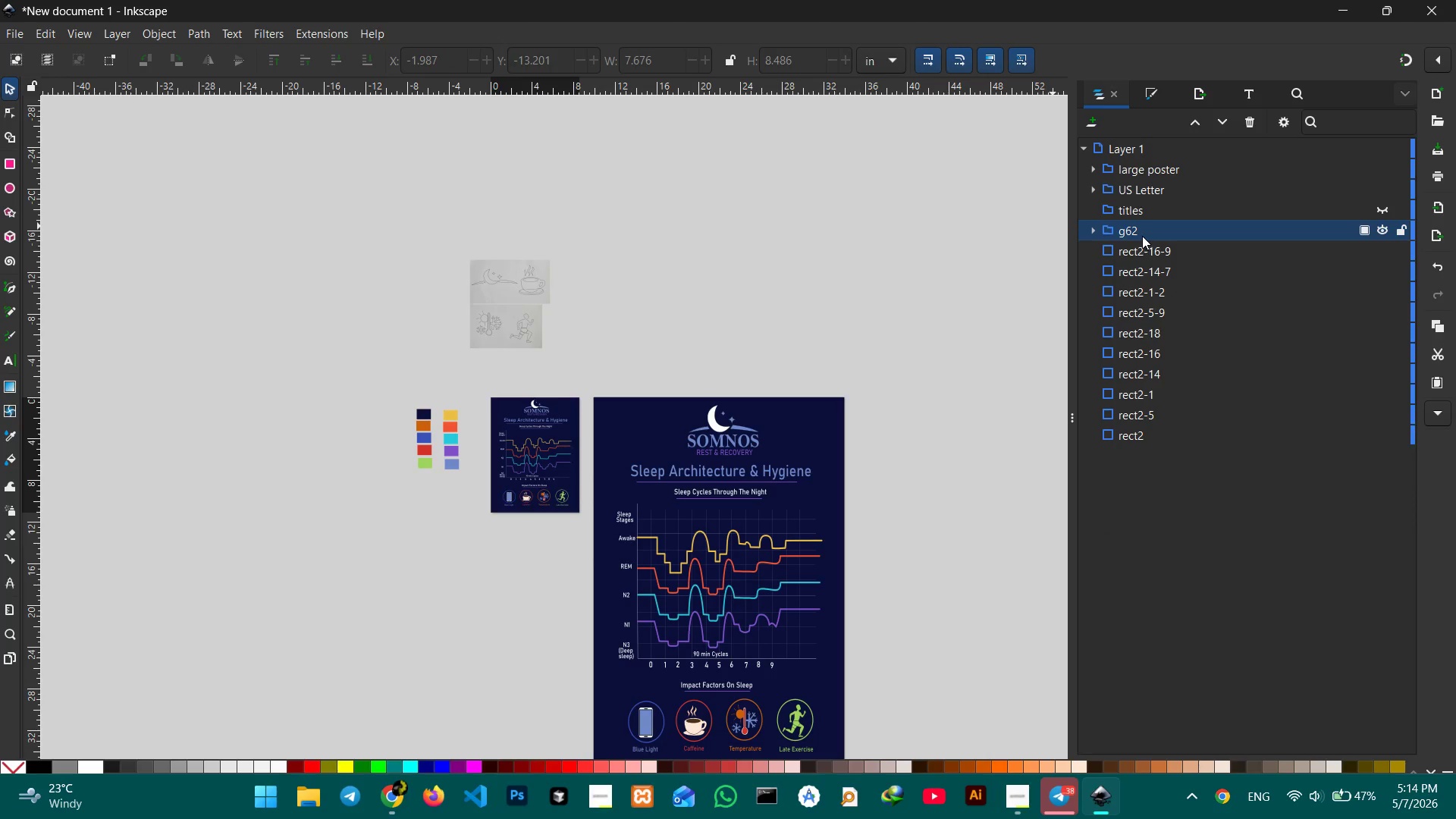 
double_click([1142, 236])
 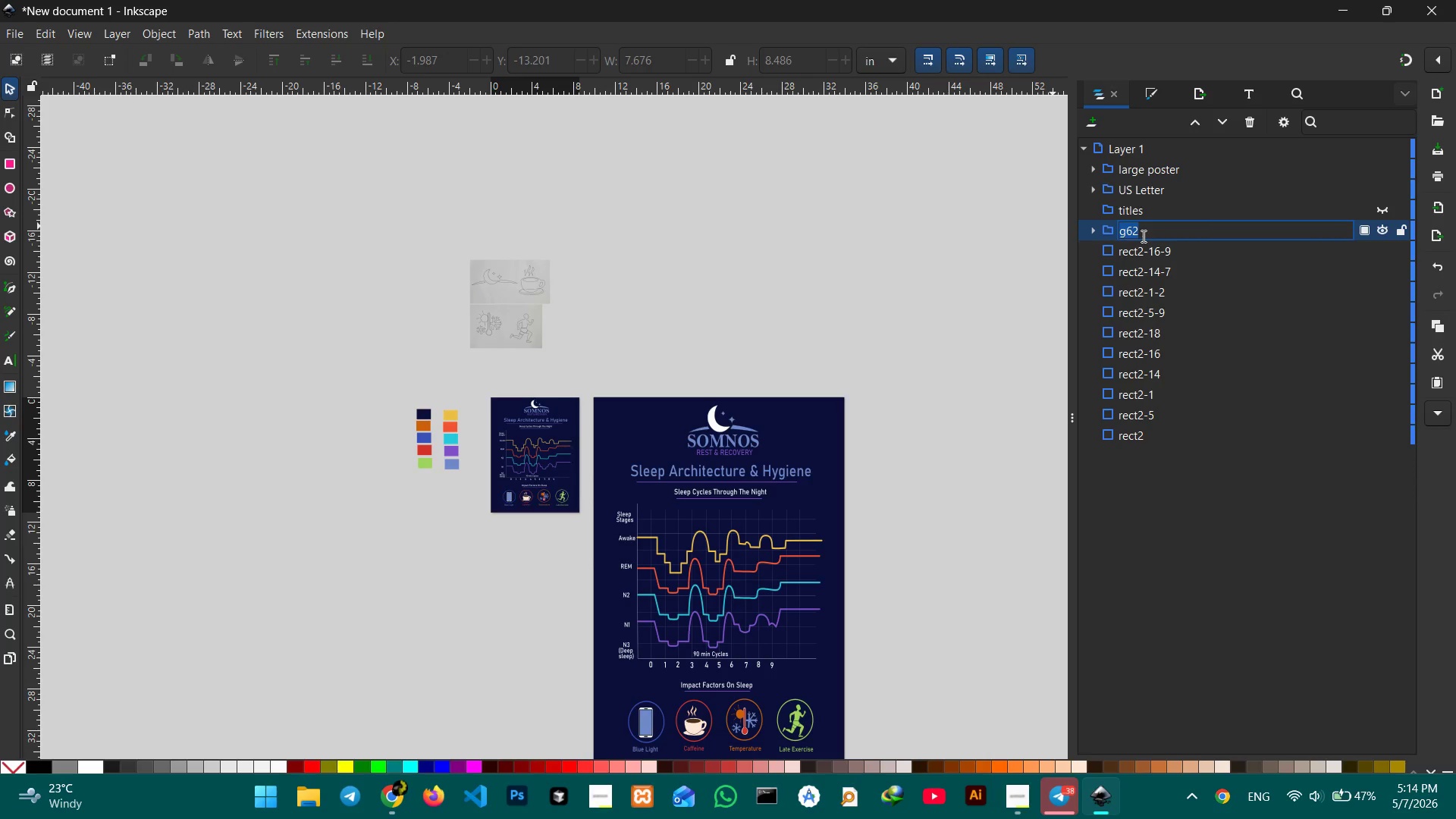 
triple_click([1142, 236])
 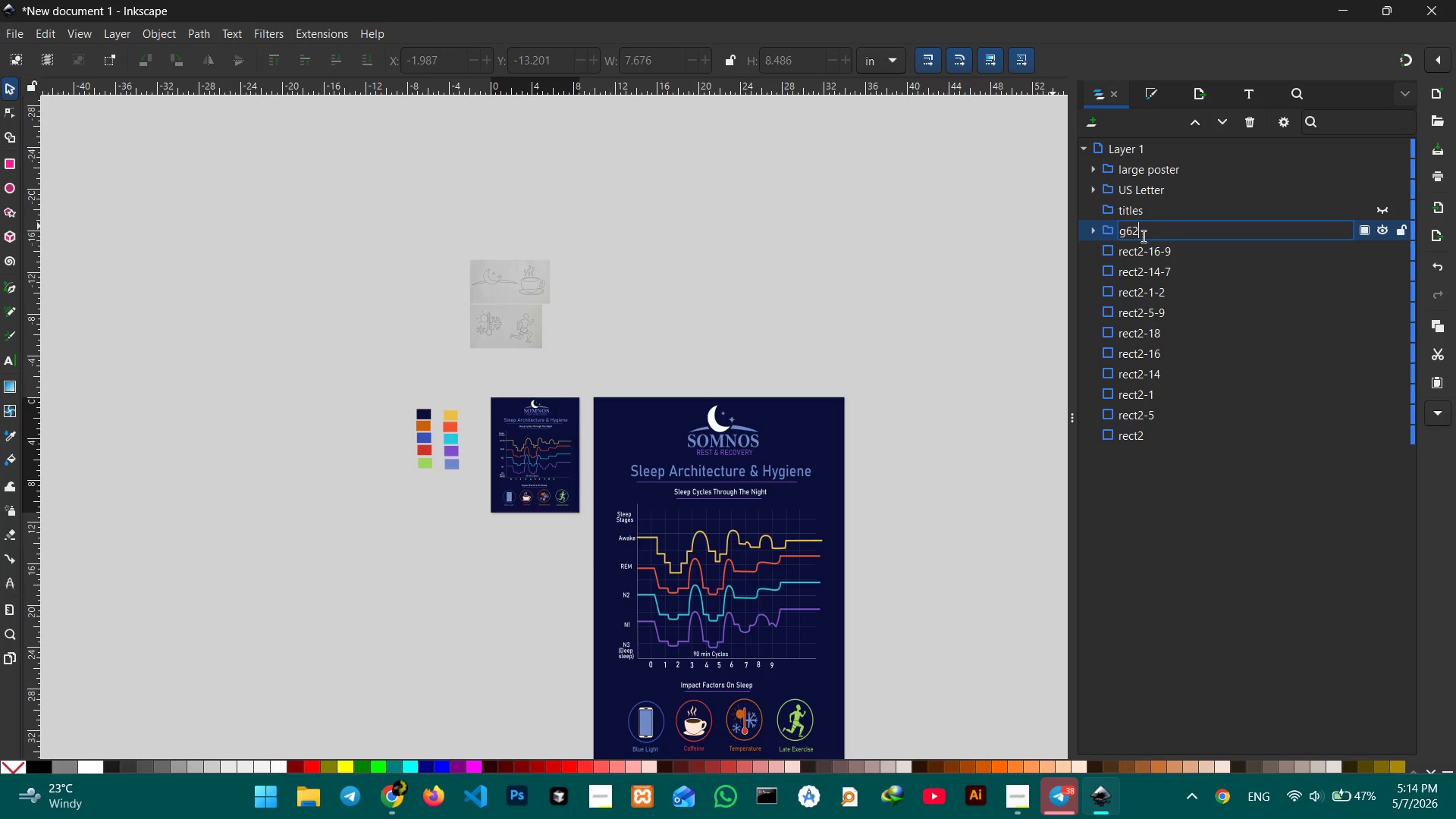 
triple_click([1142, 236])
 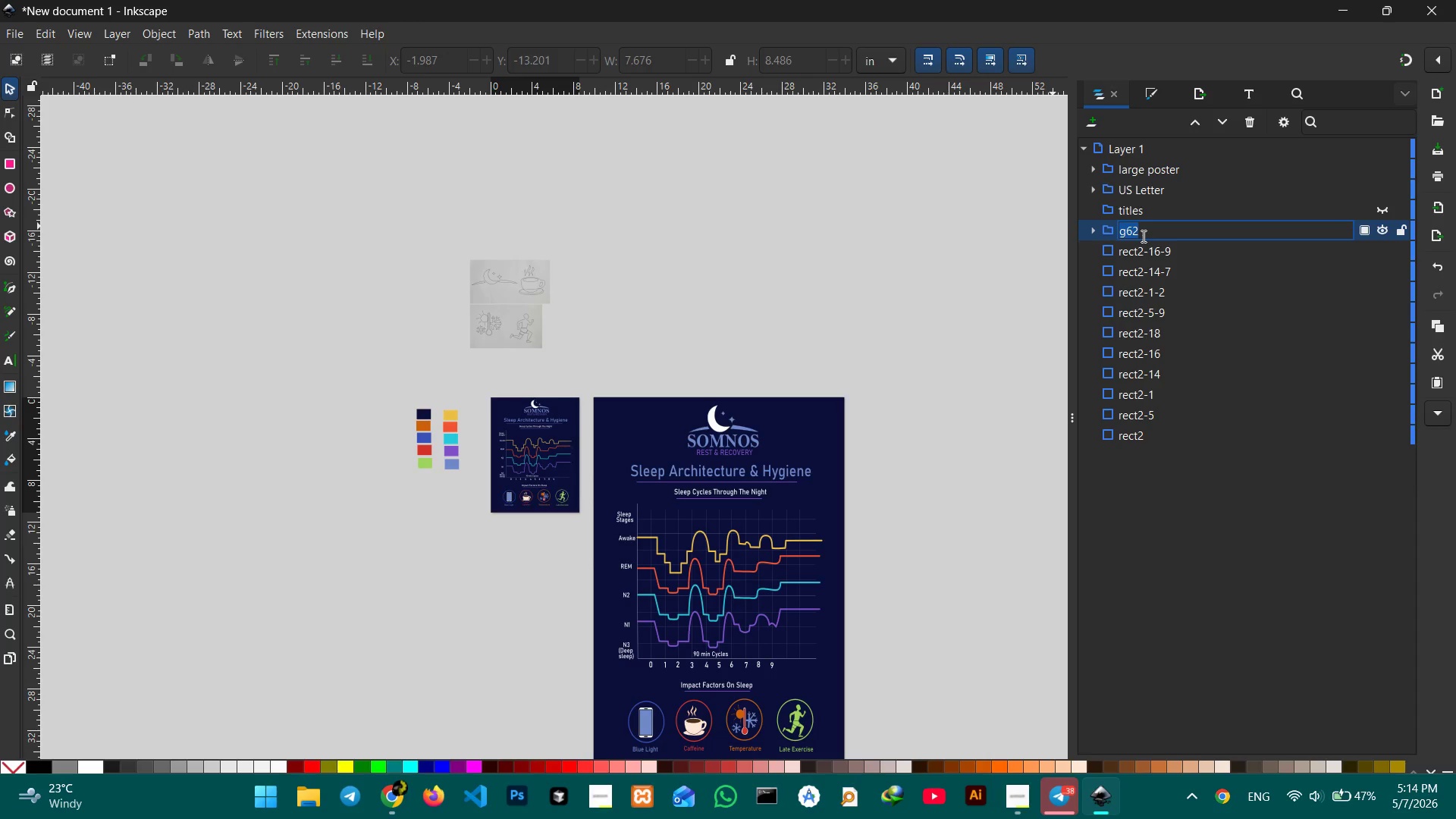 
type(icon sketchs)
 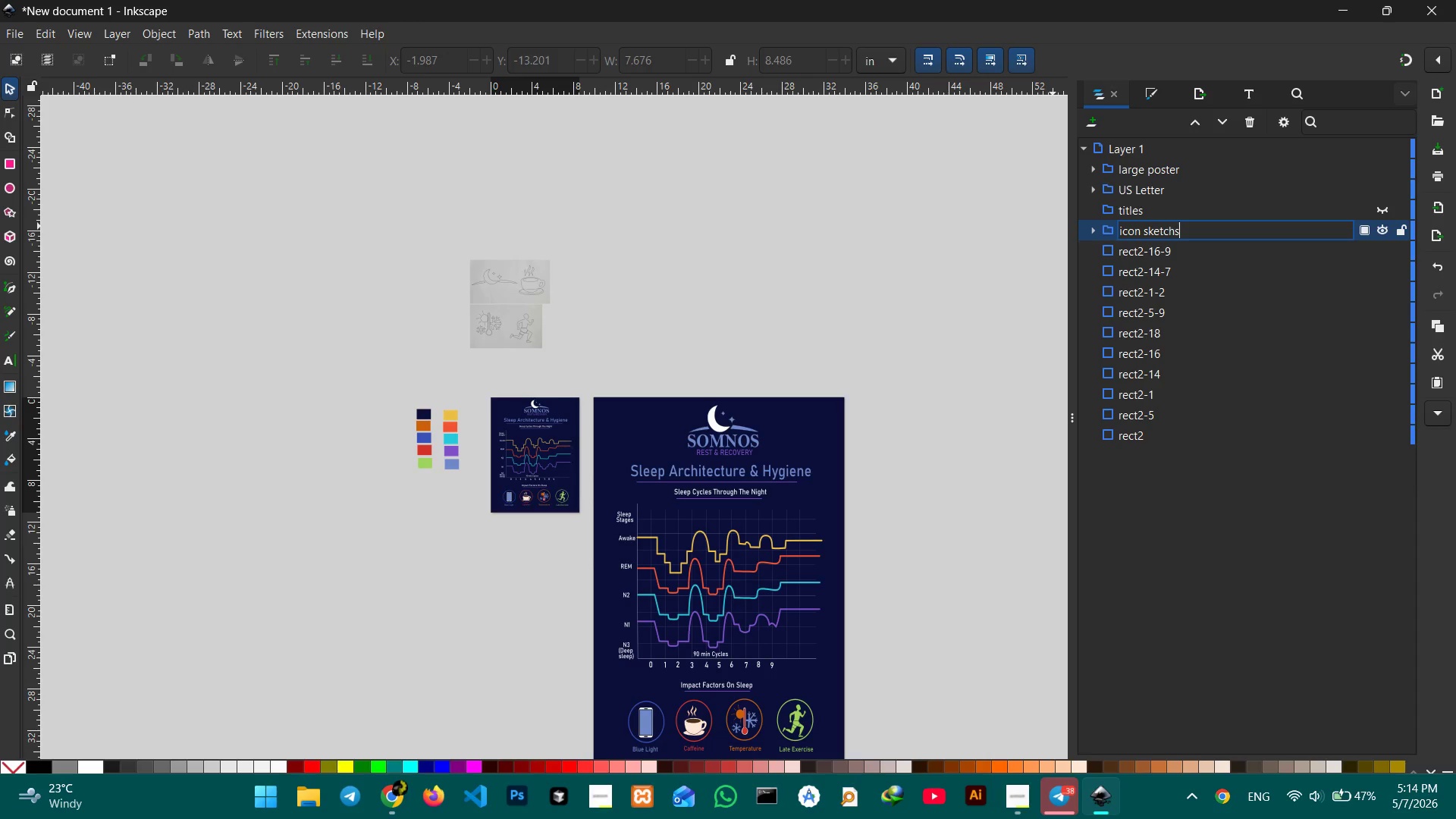 
key(Enter)
 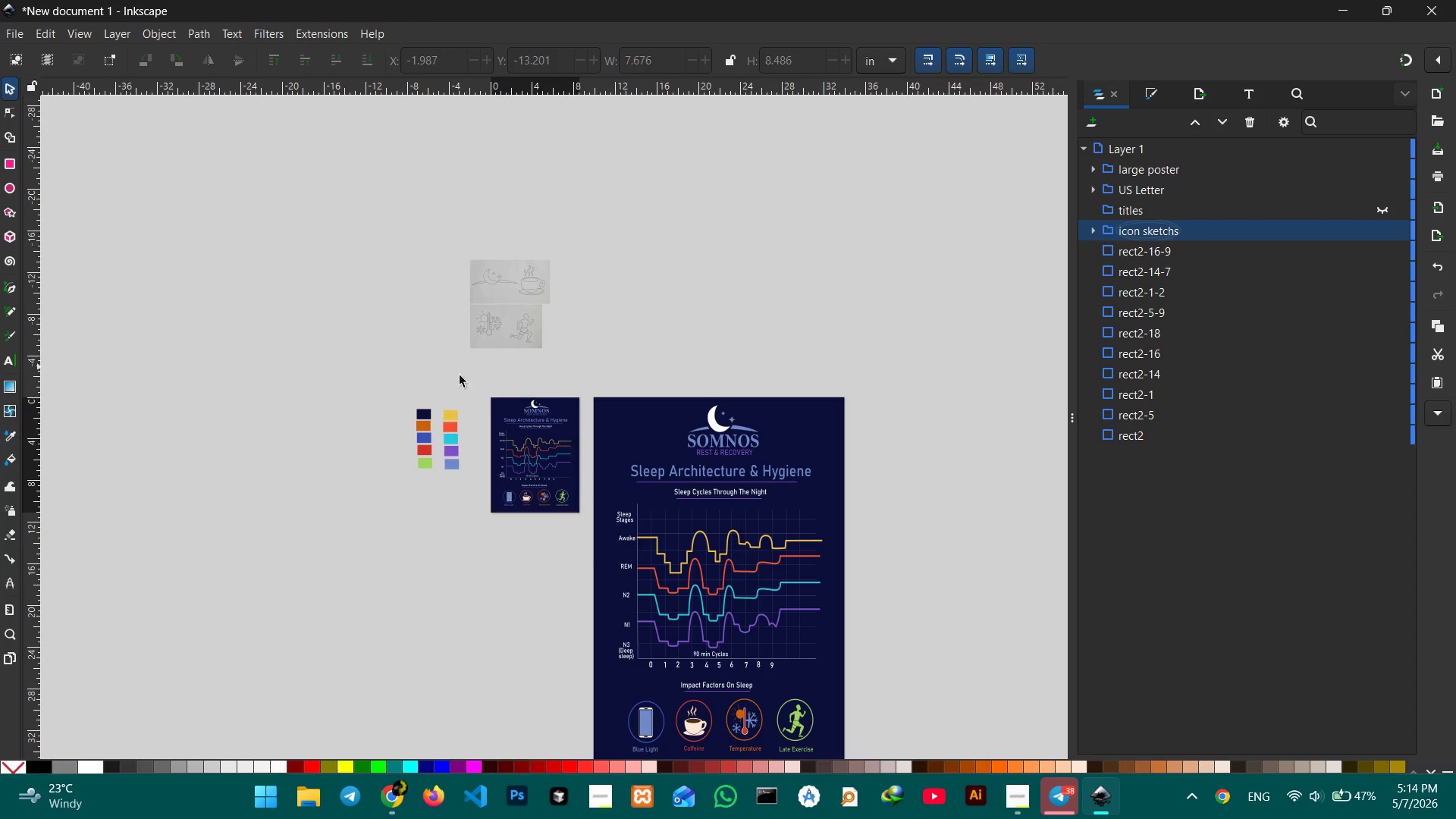 
left_click_drag(start_coordinate=[410, 381], to_coordinate=[466, 505])
 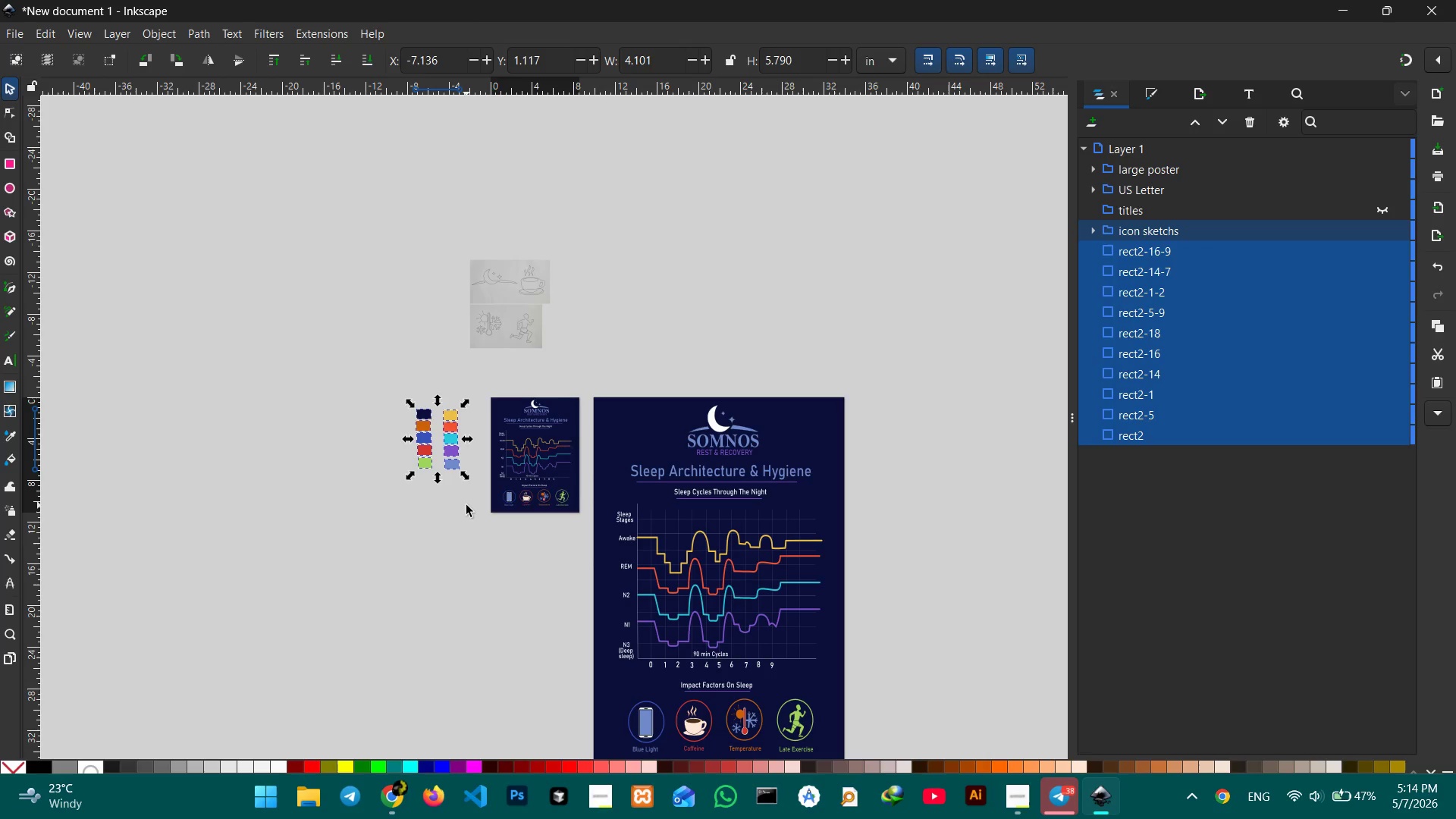 
key(Control+G)
 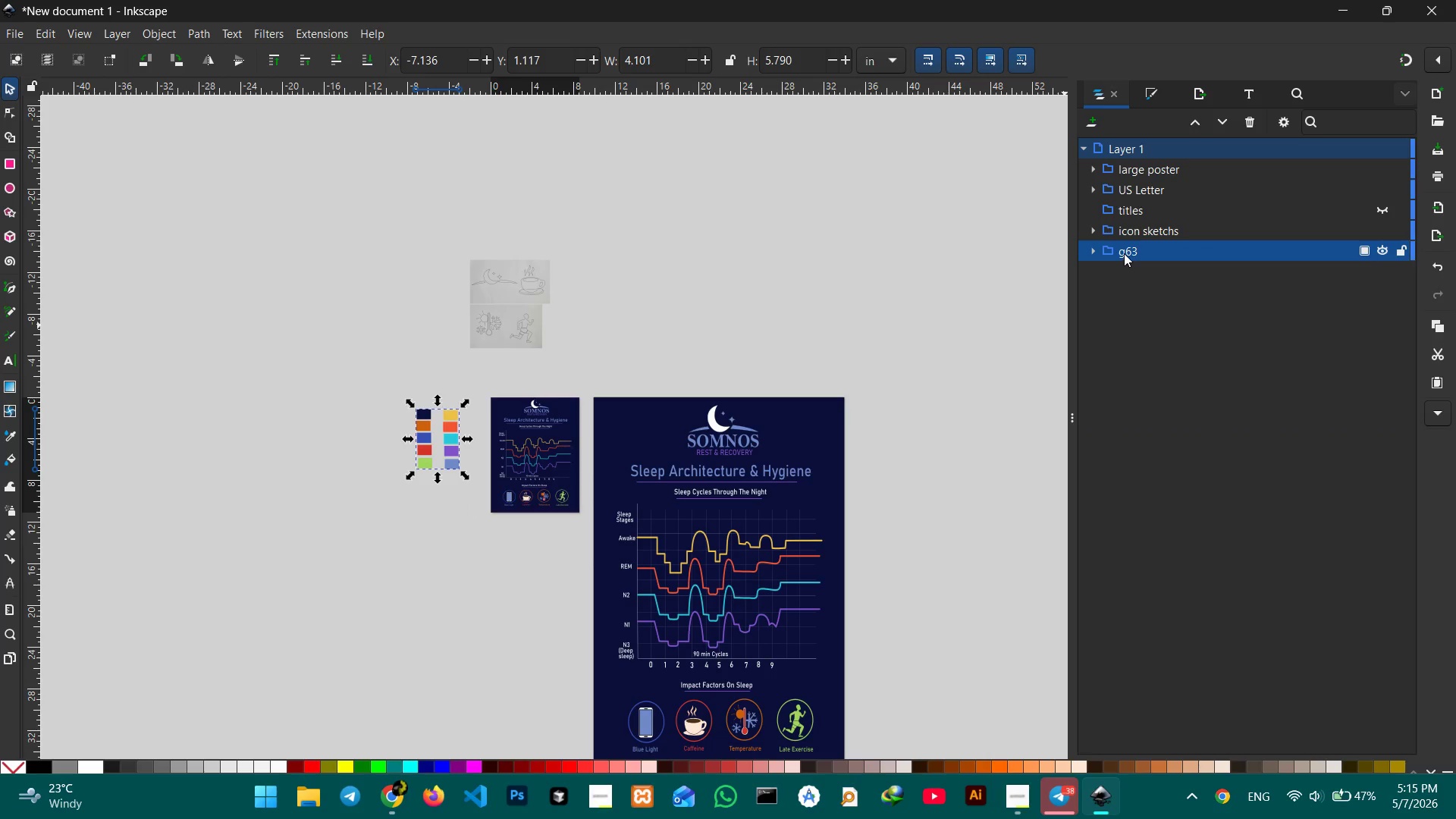 
double_click([1124, 253])
 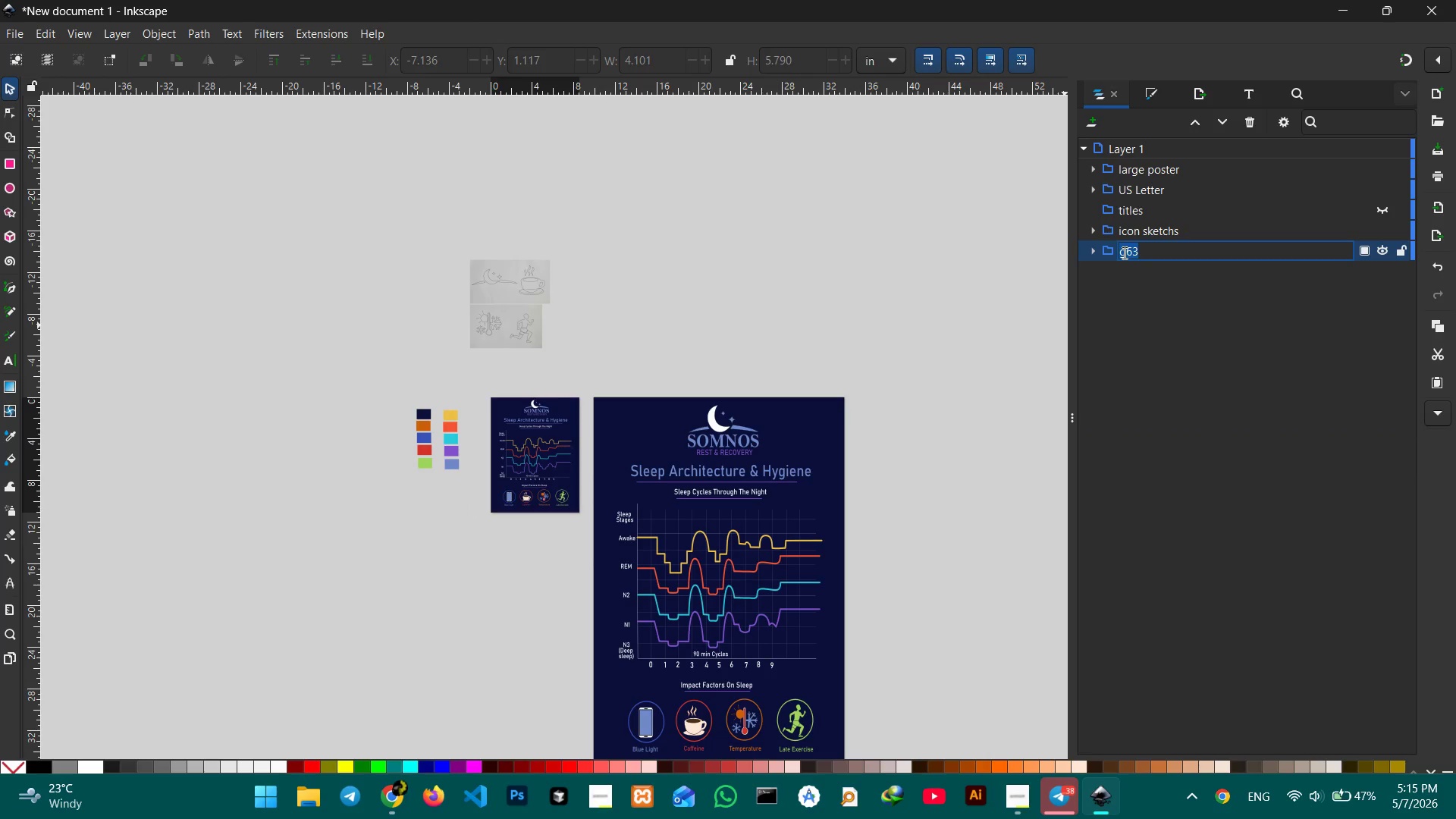 
type(color palette)
 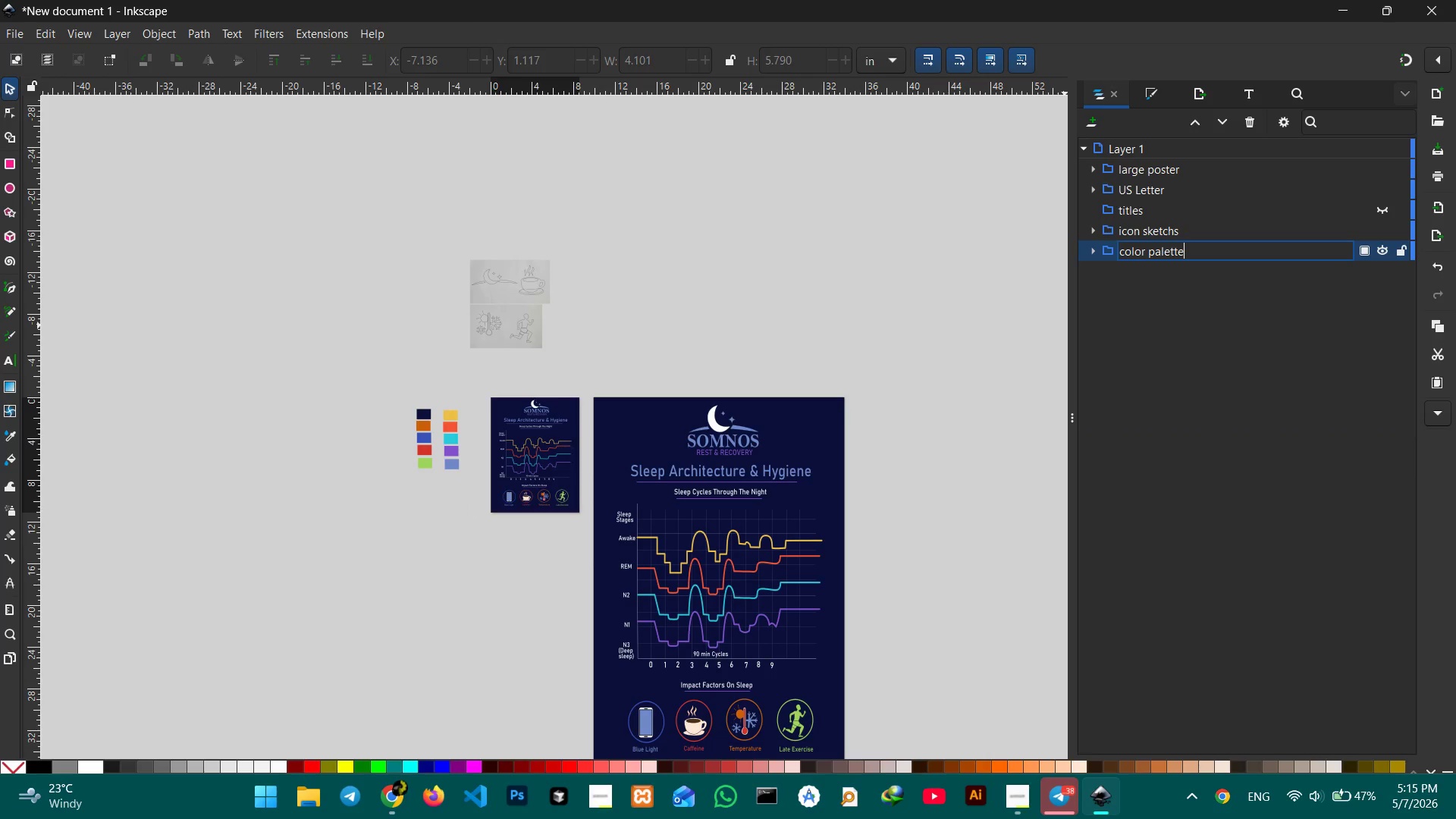 
key(Enter)
 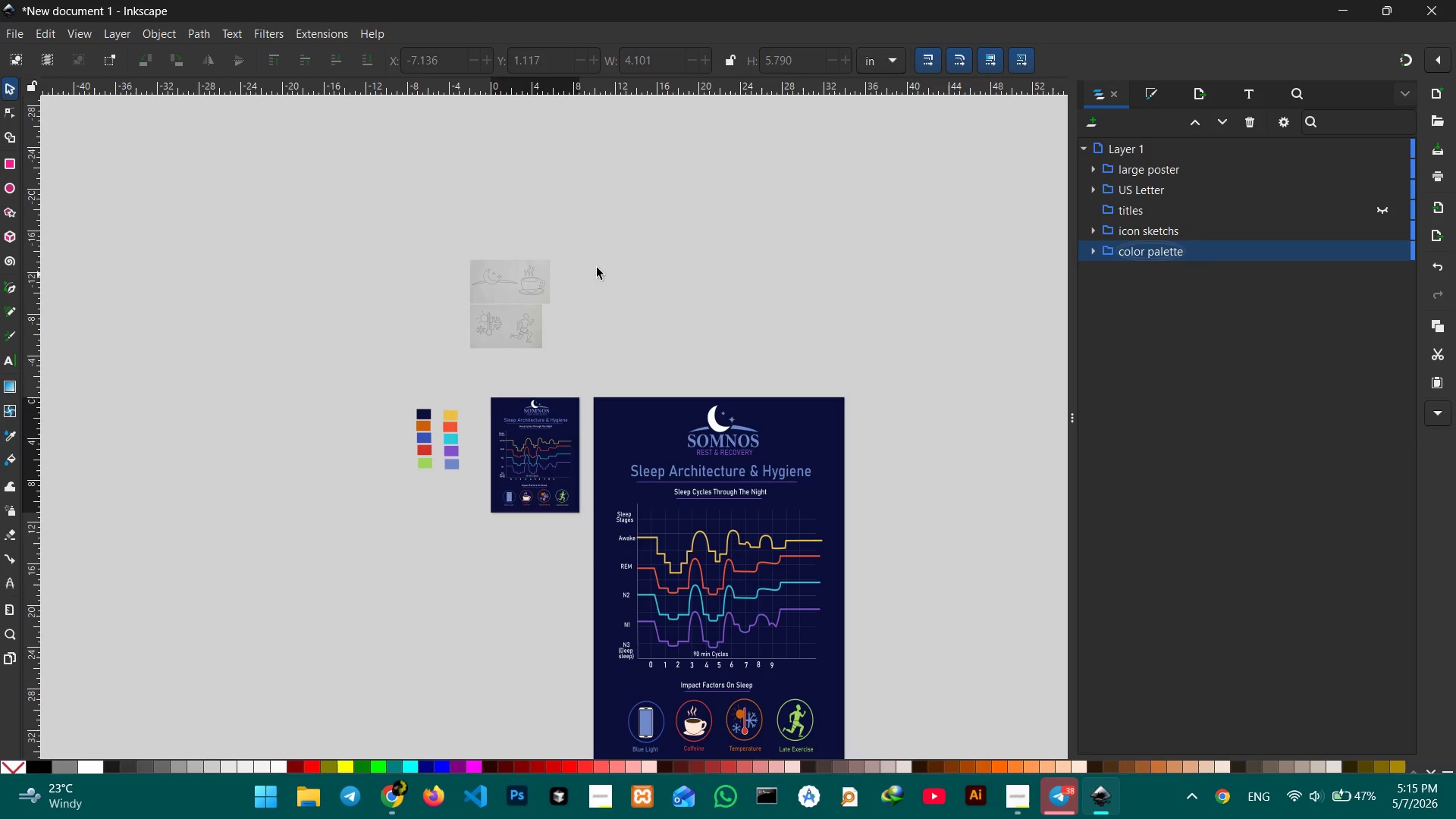 
hold_key(key=ControlLeft, duration=0.83)
scroll: coordinate [524, 265], scroll_direction: up, amount: 1.0
 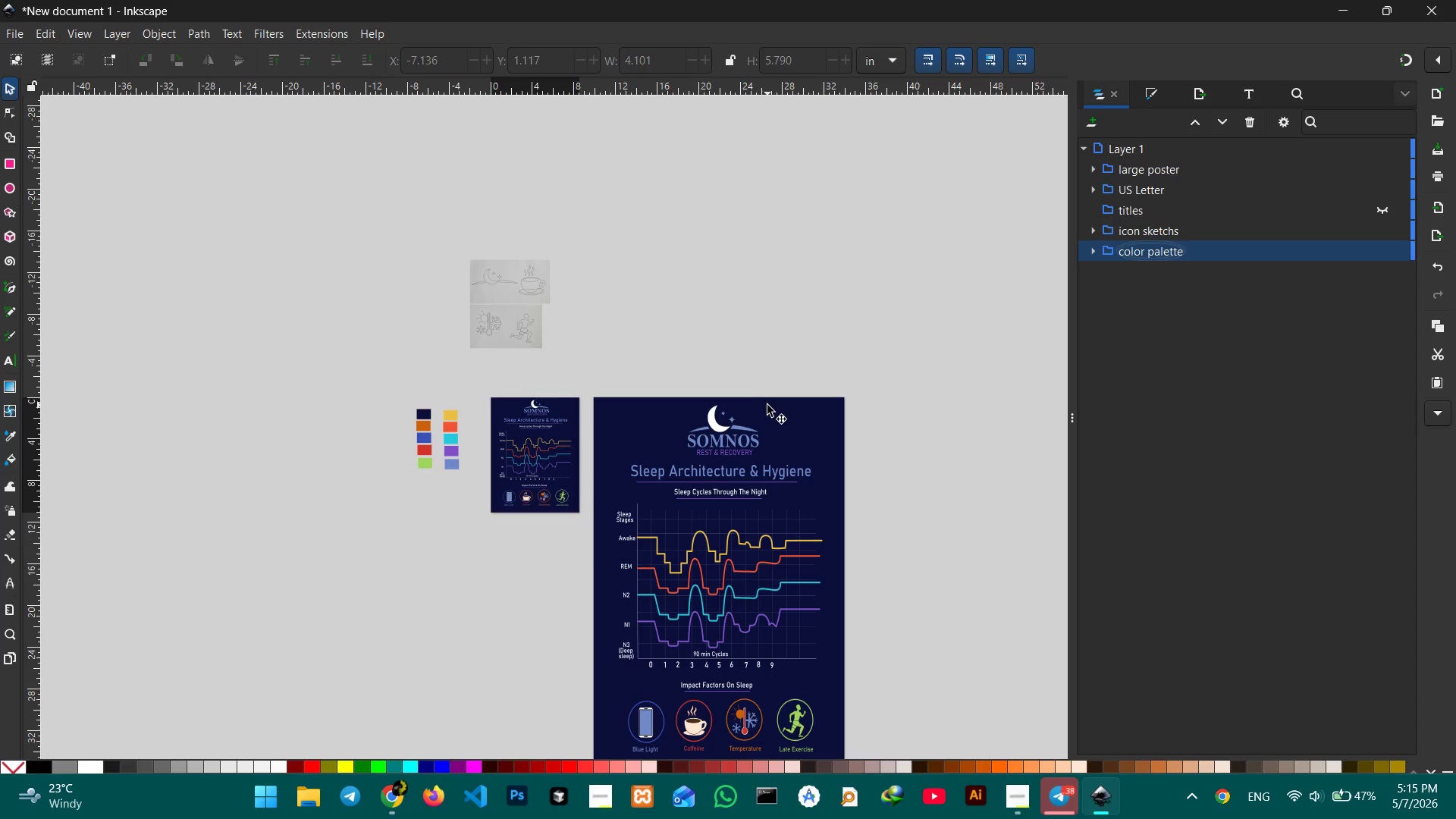 
hold_key(key=Space, duration=0.91)
 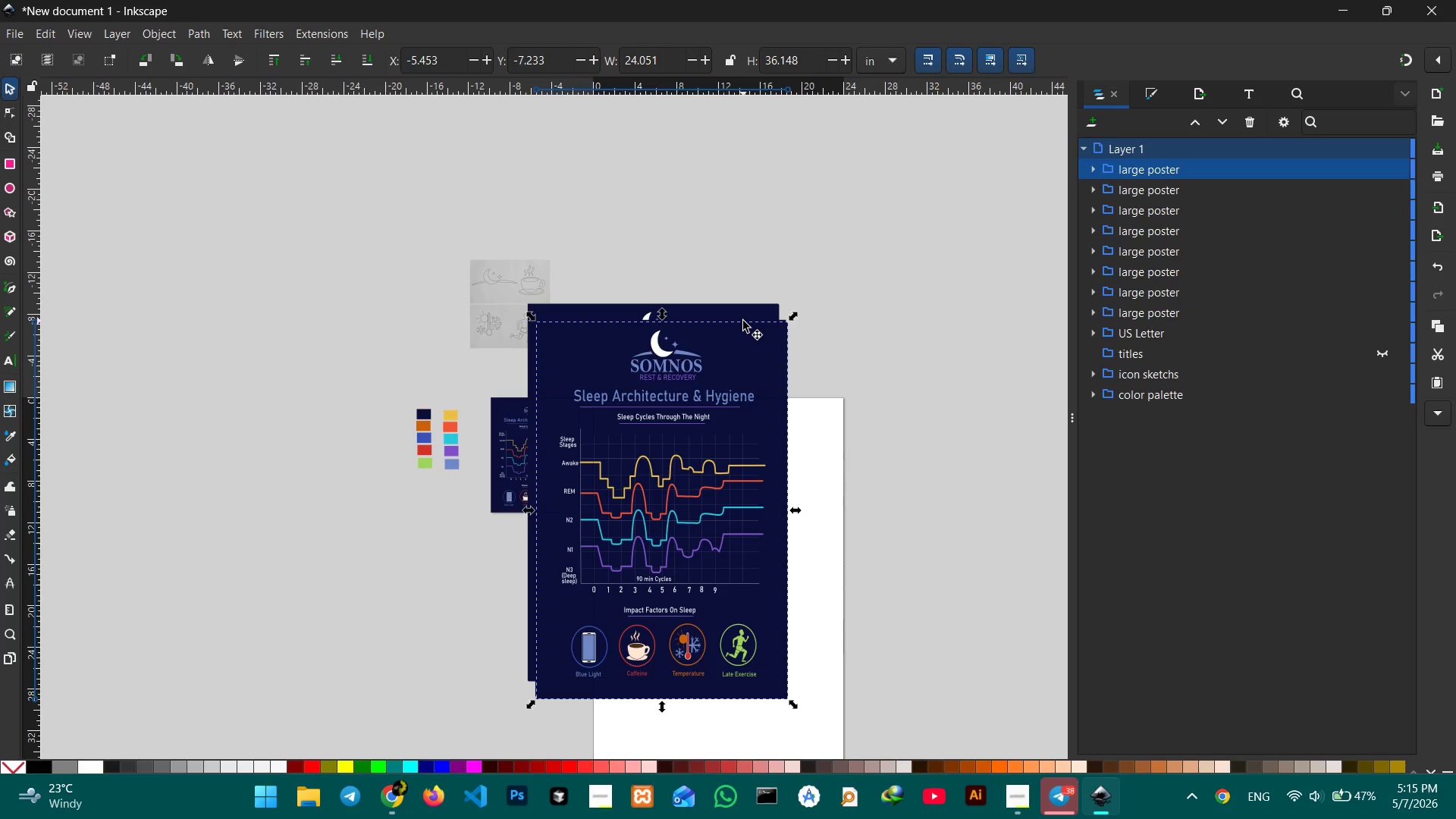 
left_click_drag(start_coordinate=[812, 404], to_coordinate=[743, 321])
 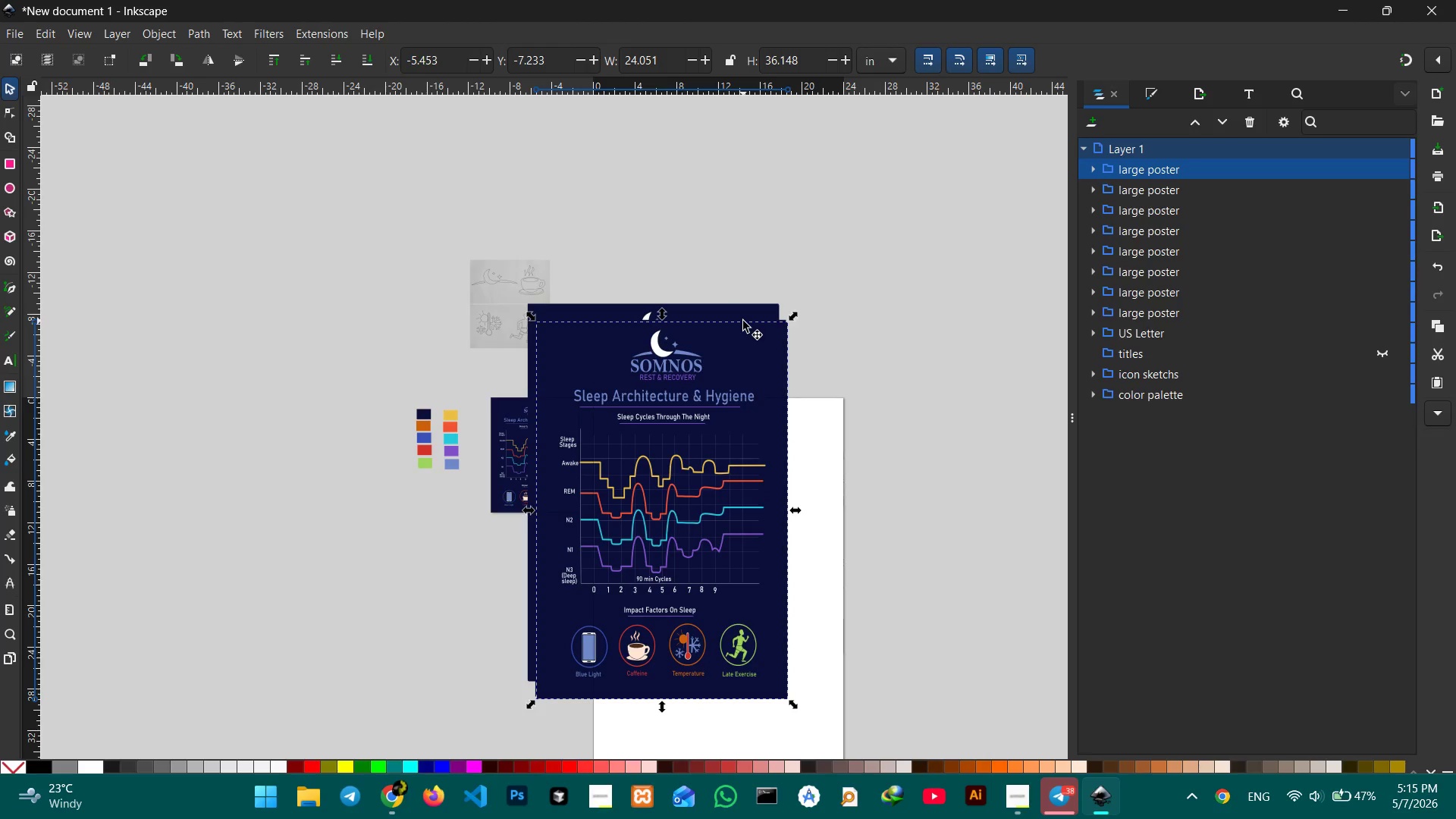 
key(Control+Z)
 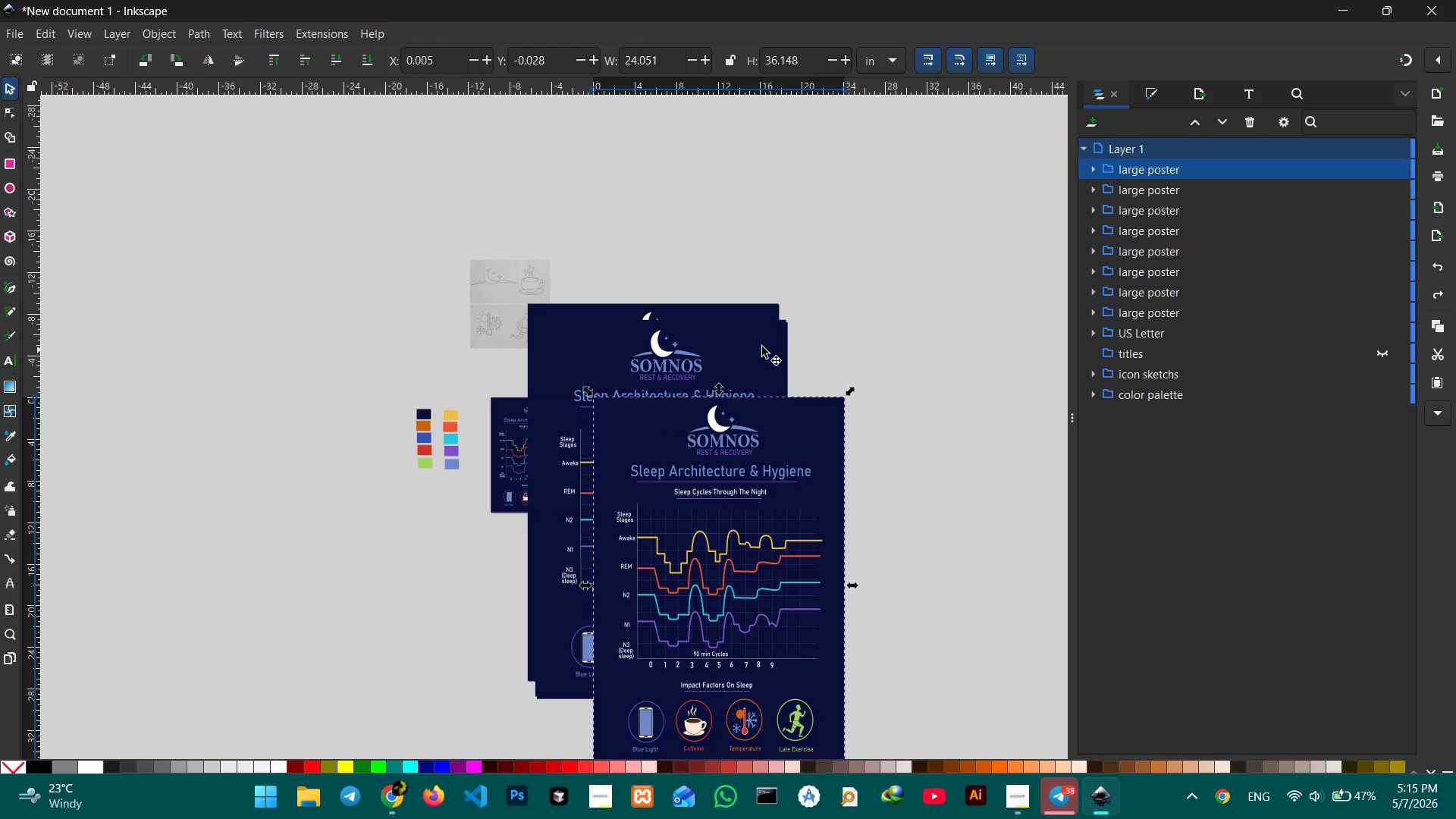 
left_click_drag(start_coordinate=[725, 287], to_coordinate=[780, 349])
 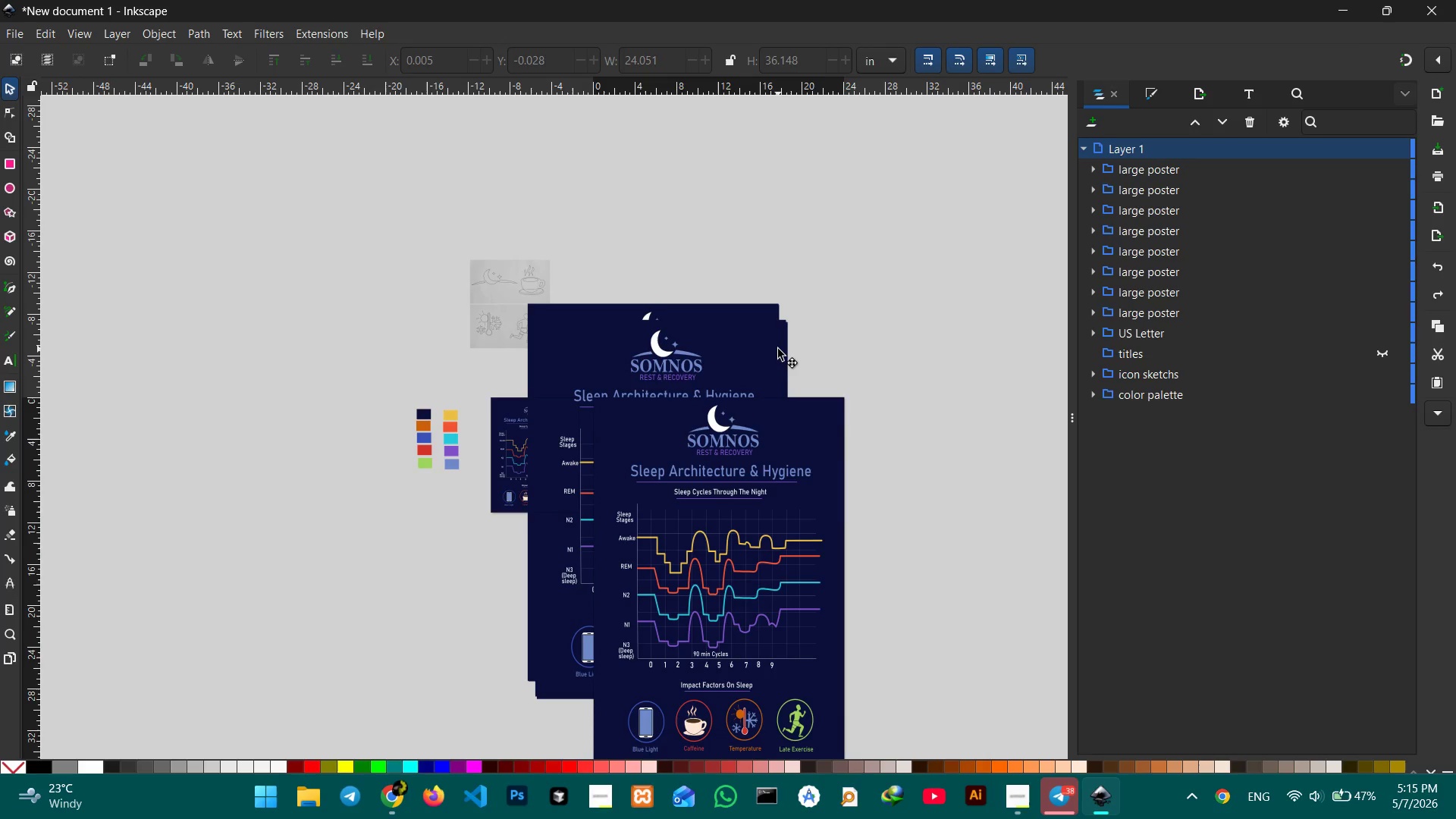 
left_click([778, 349])
 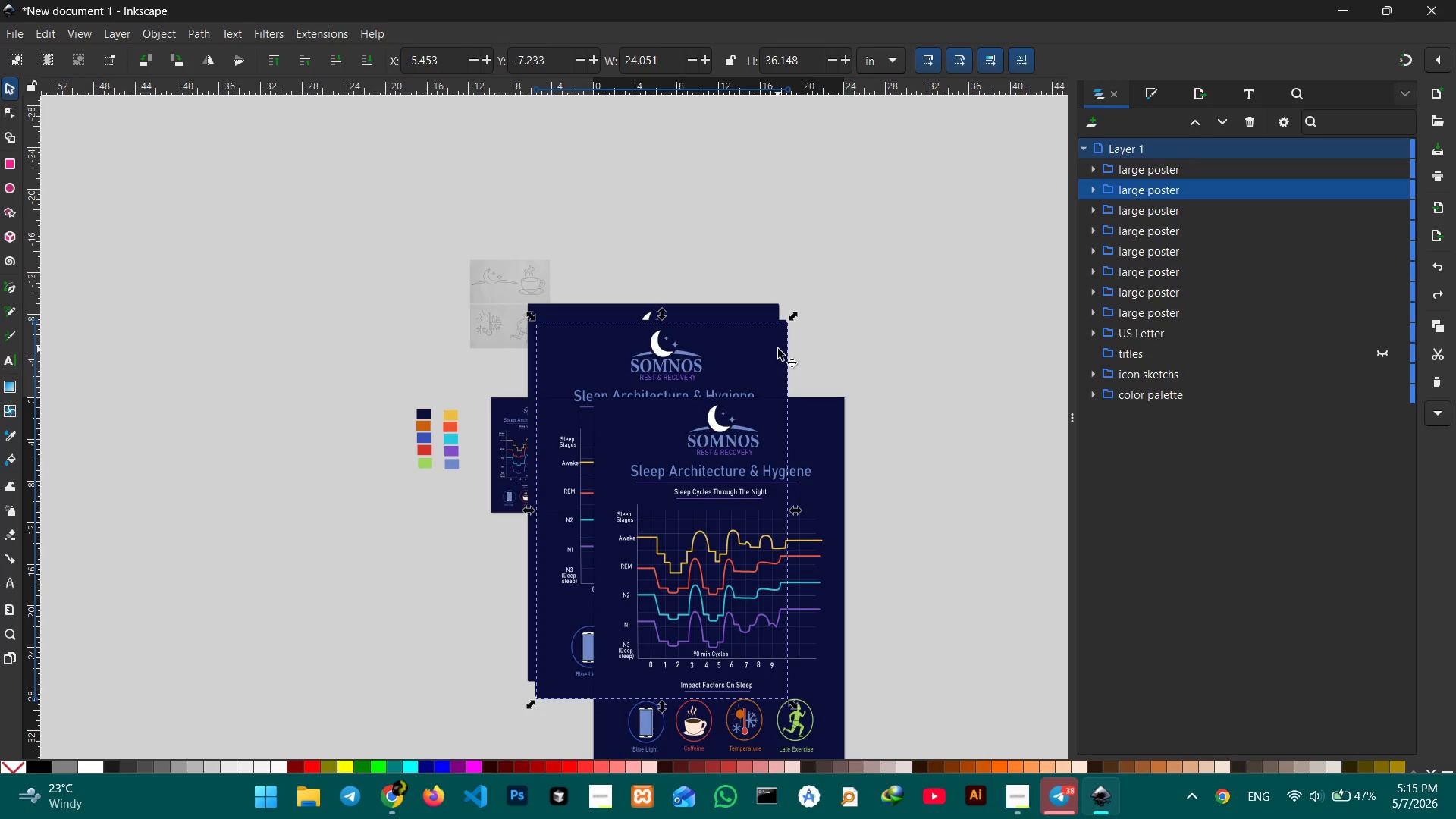 
key(Backspace)
 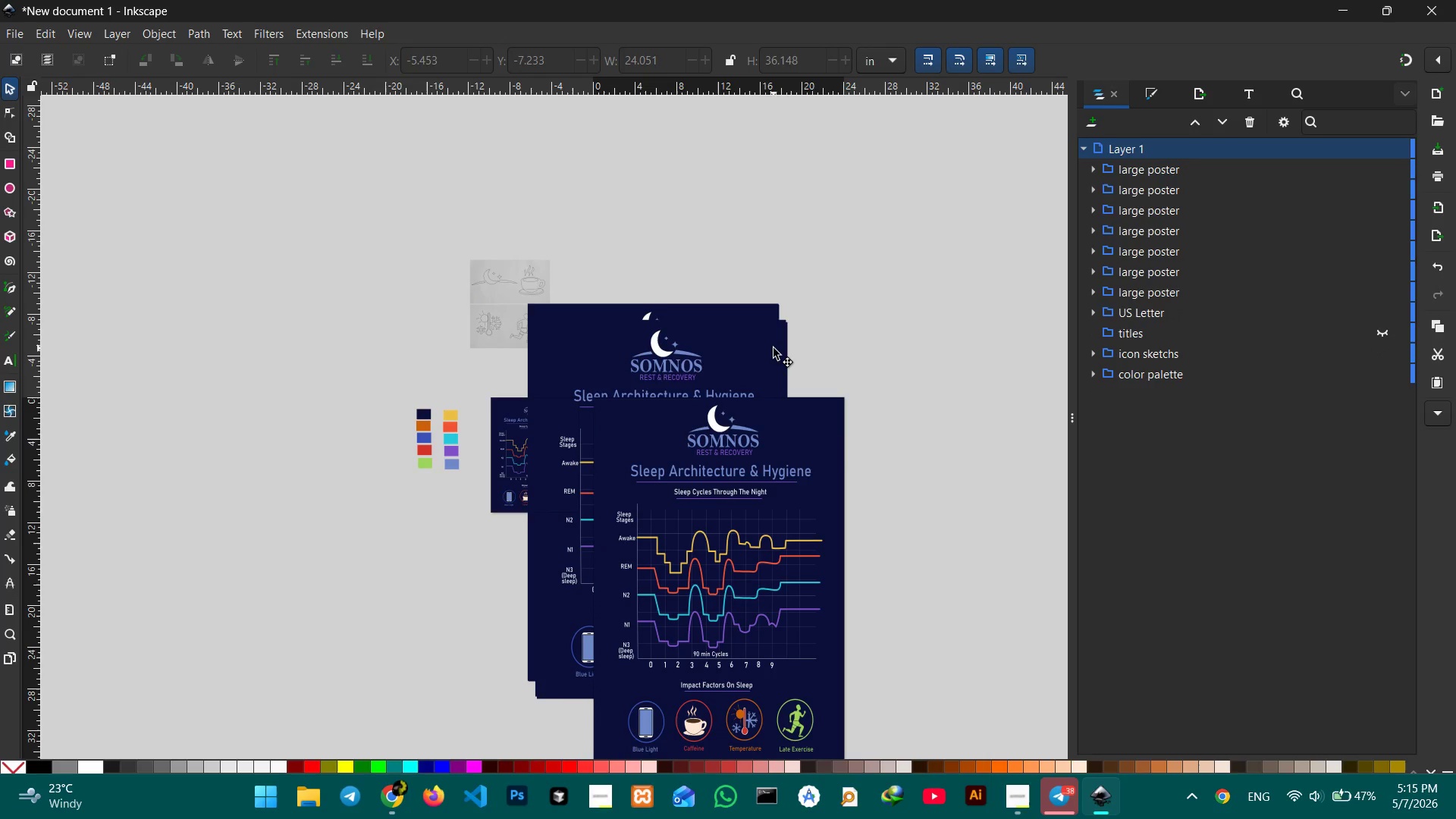 
left_click([774, 348])
 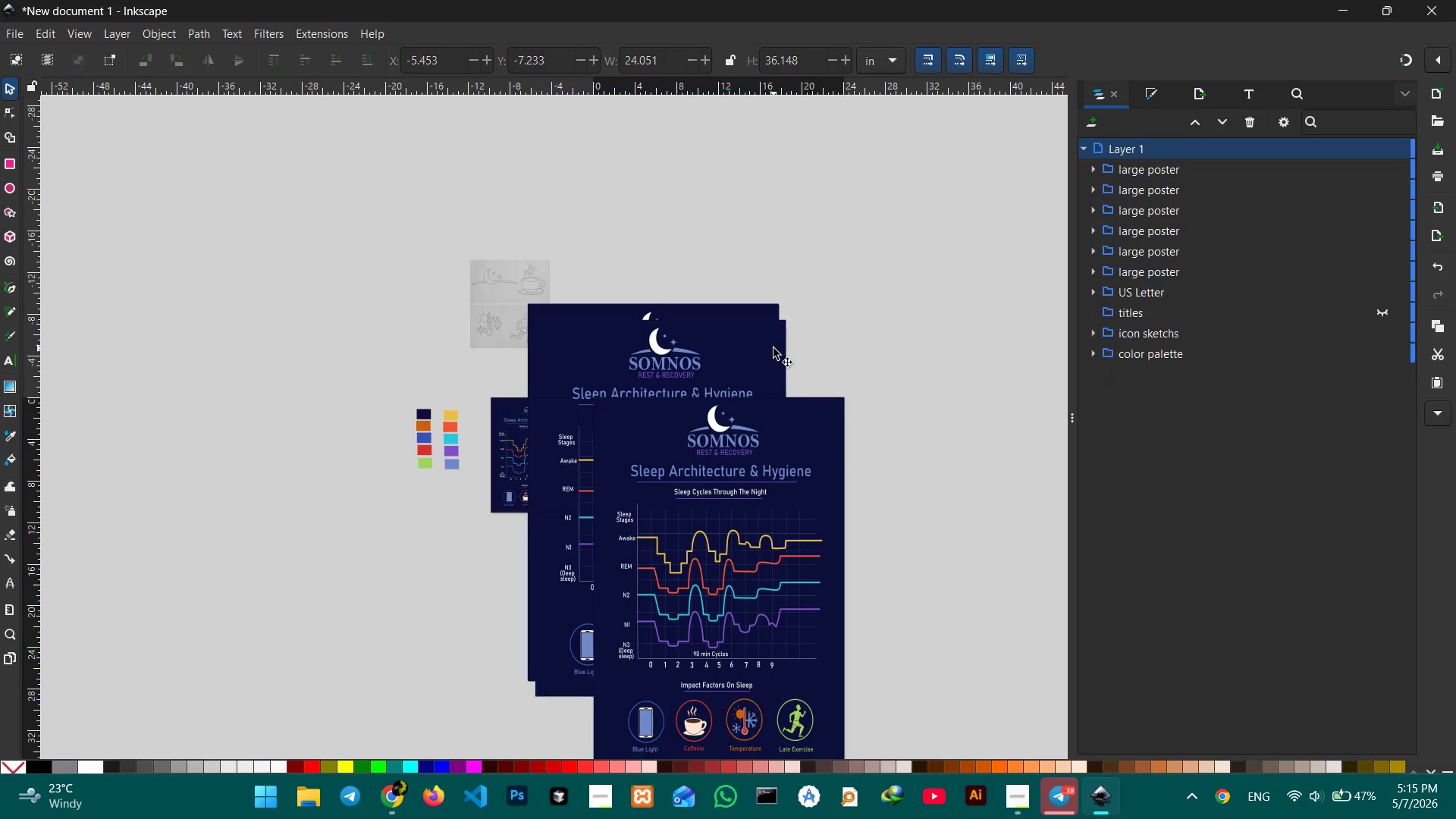 
key(Backspace)
 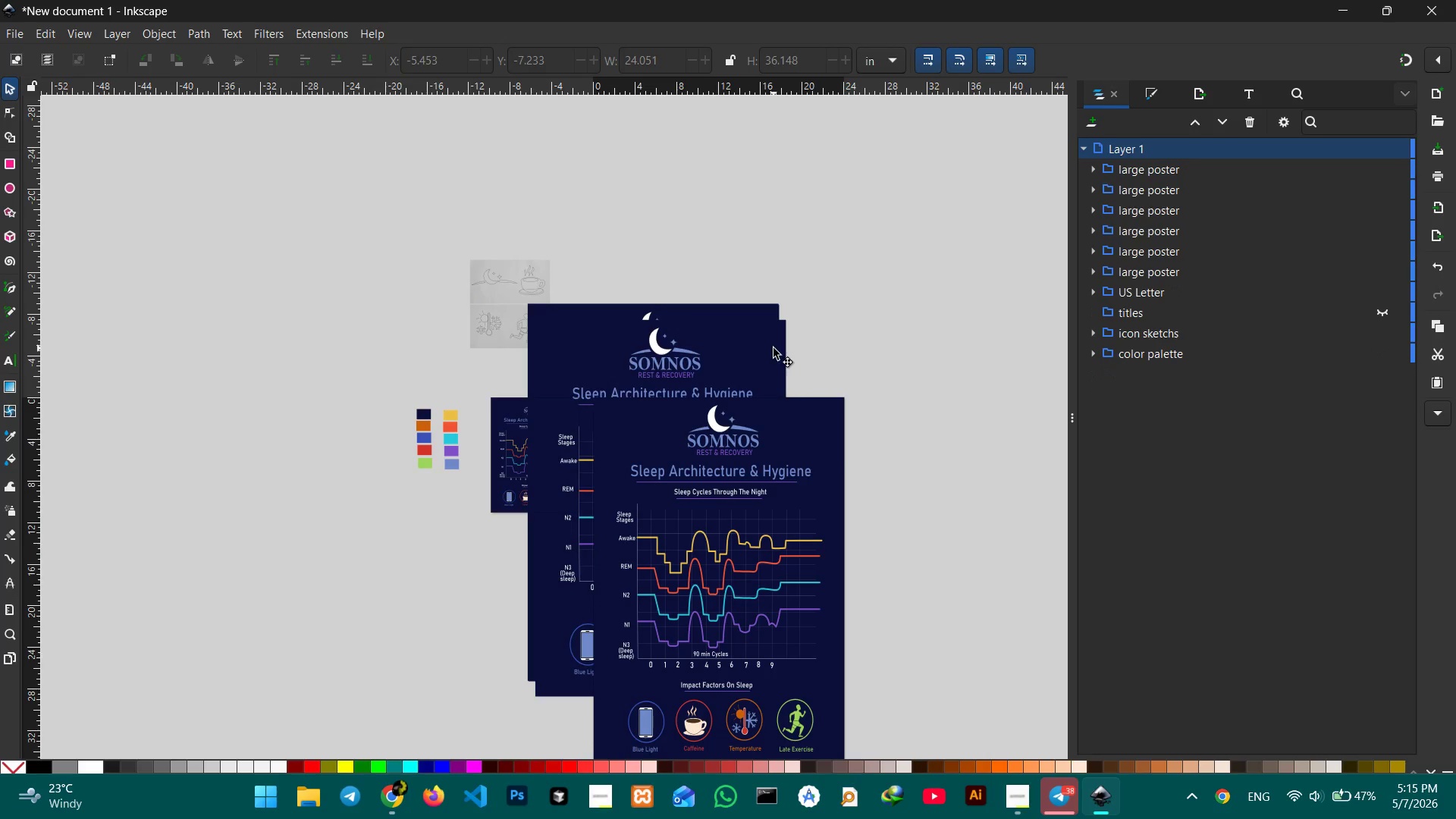 
double_click([774, 348])
 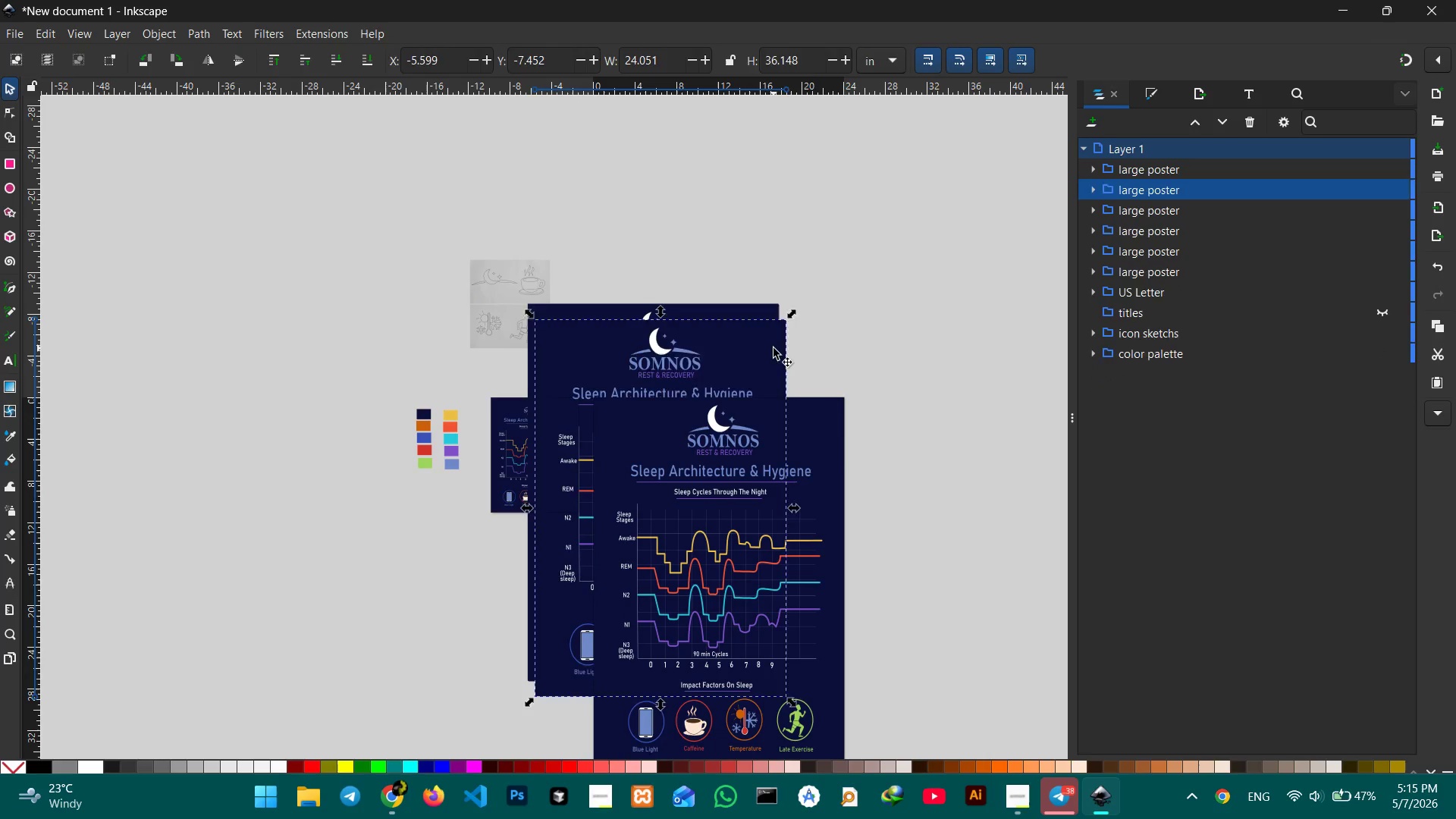 
key(Backspace)
 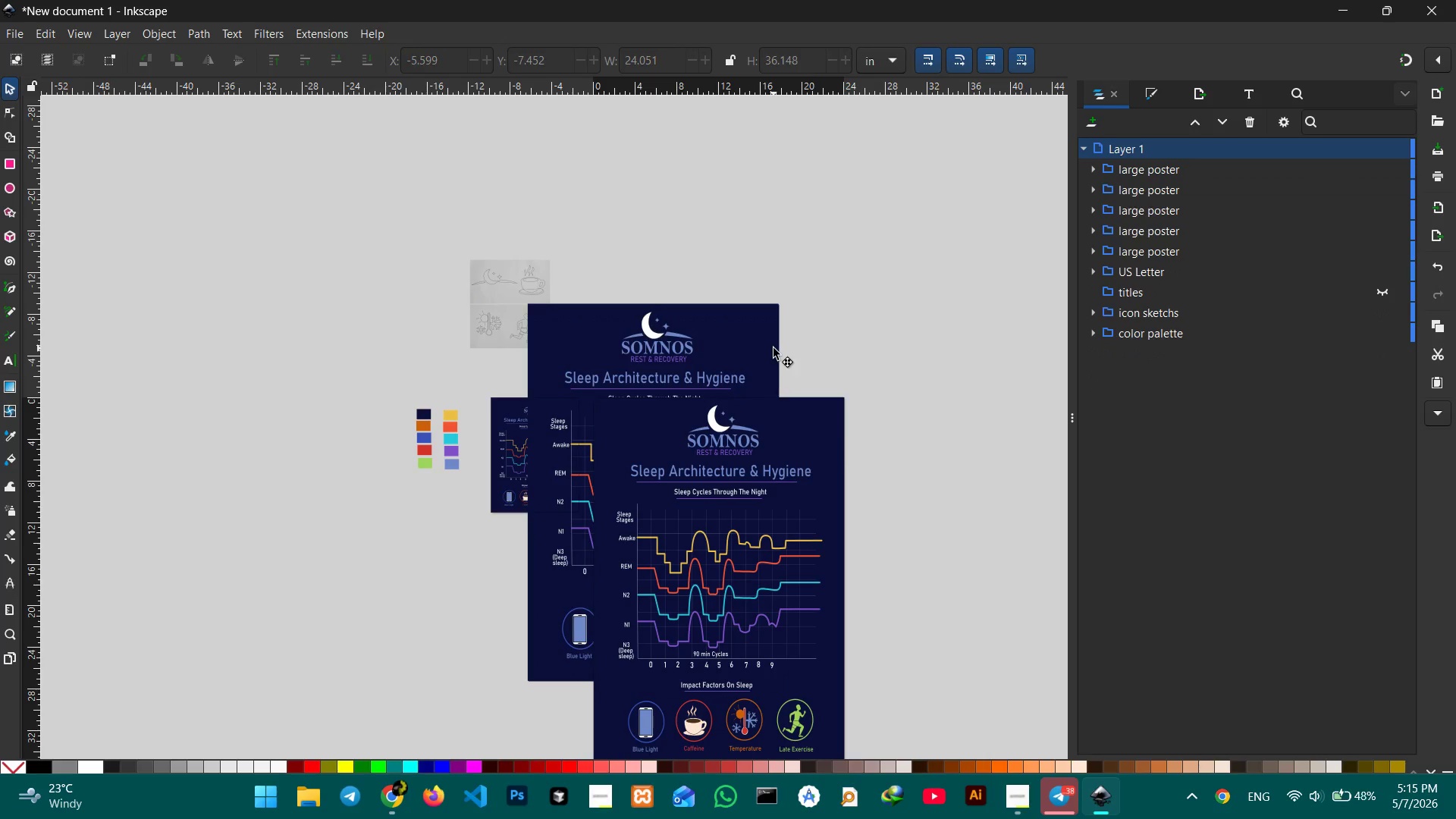 
left_click([774, 348])
 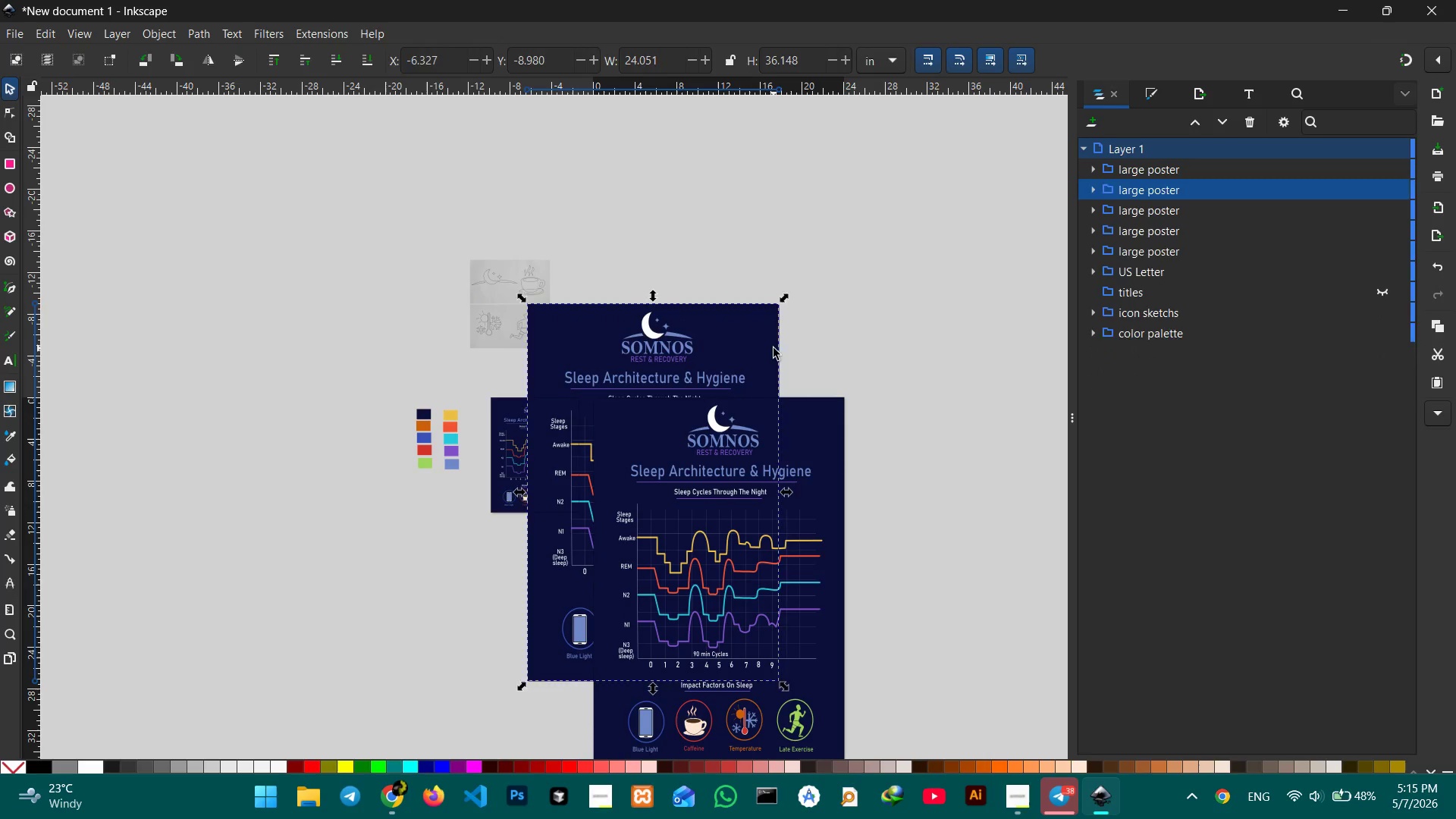 
key(Backspace)
 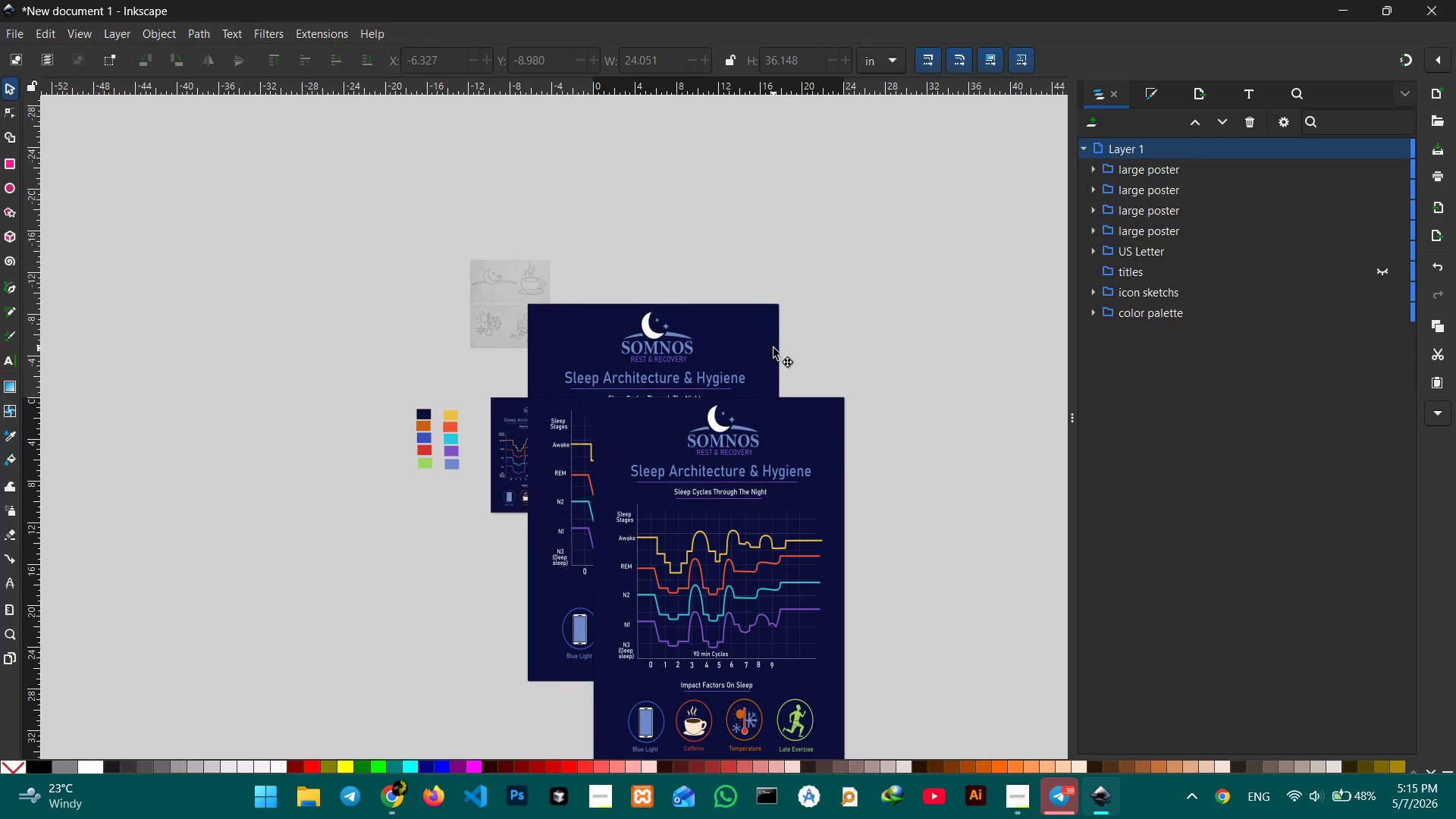 
left_click([774, 348])
 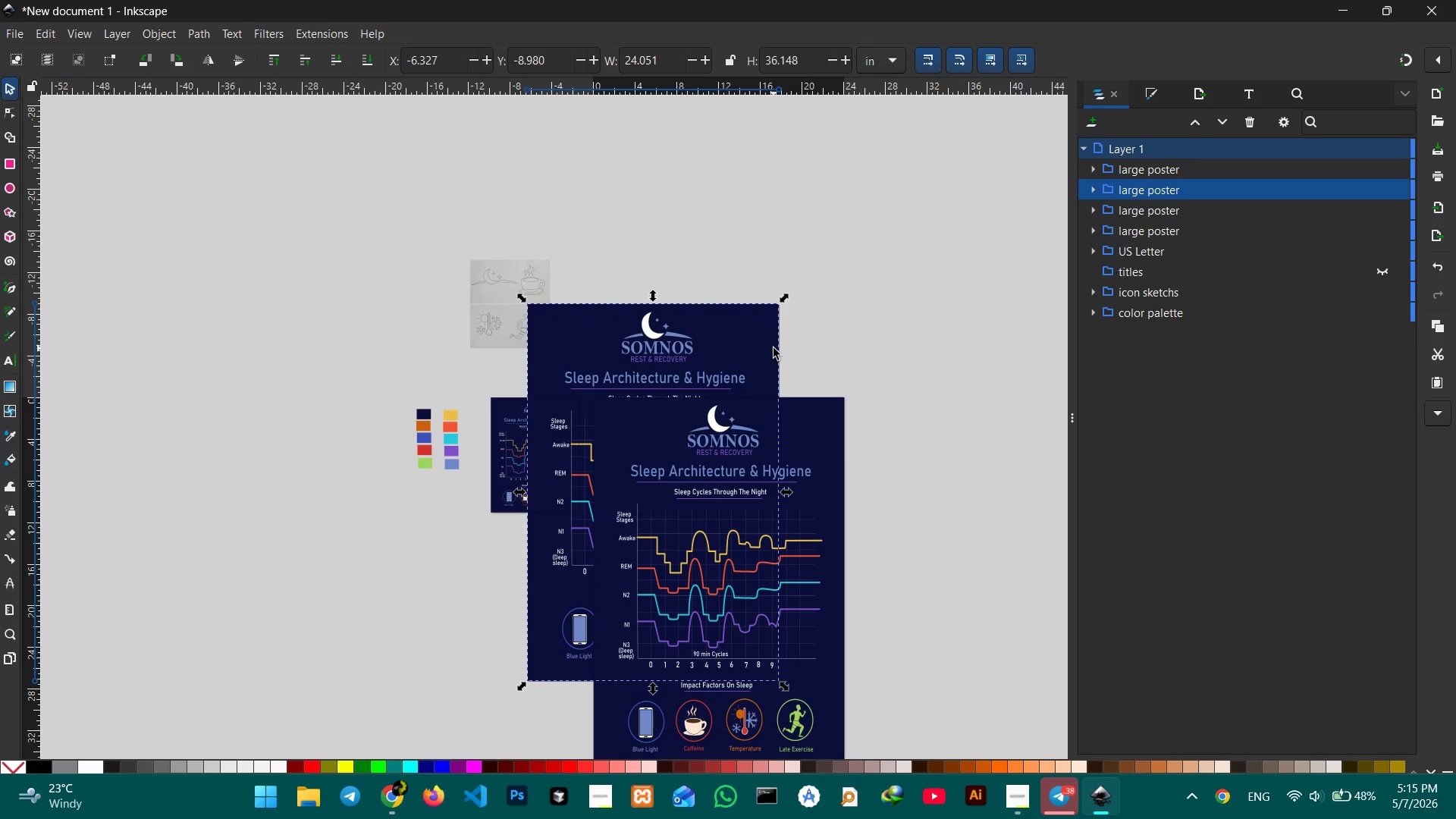 
key(Backspace)
 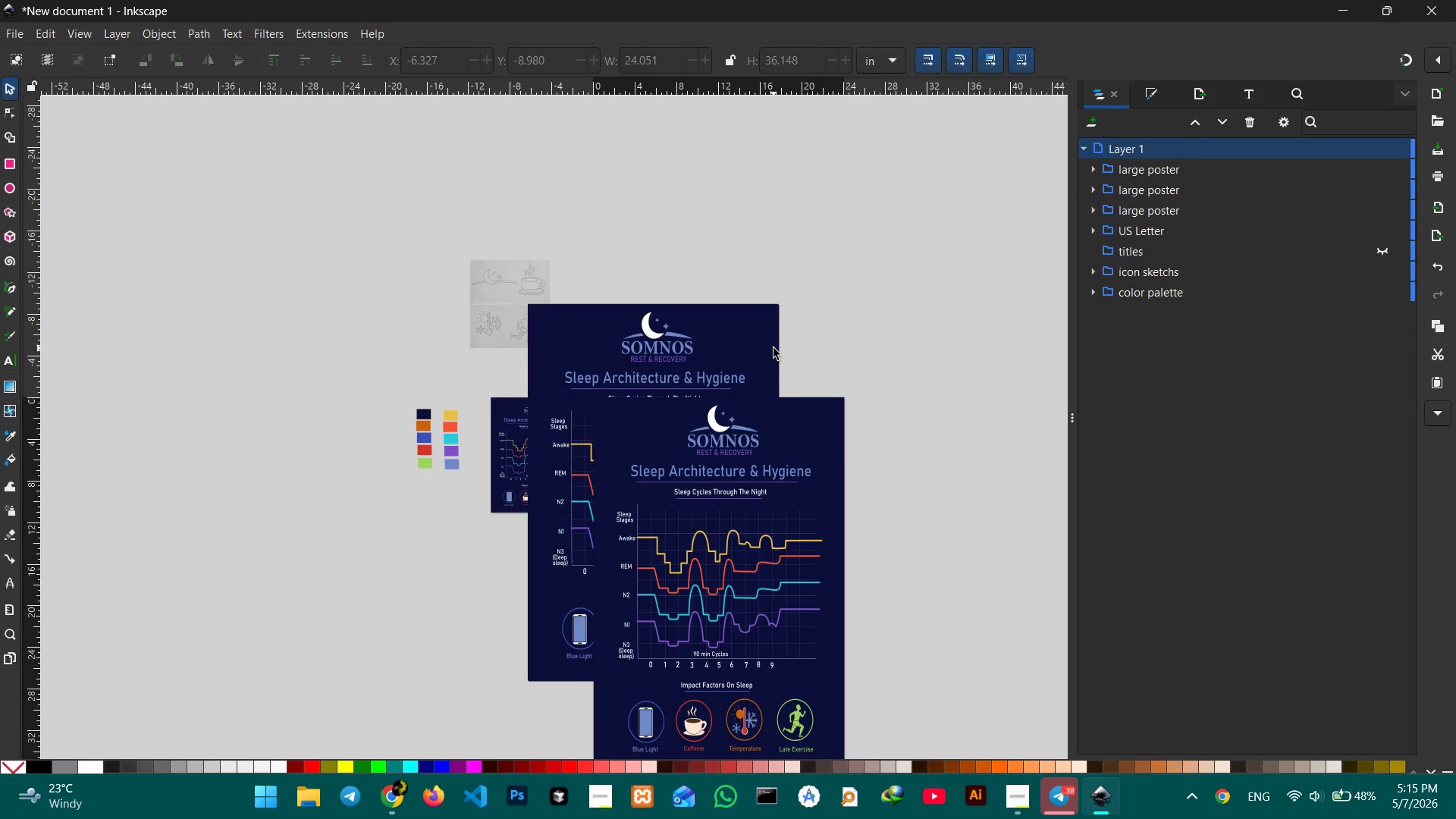 
key(Backspace)
 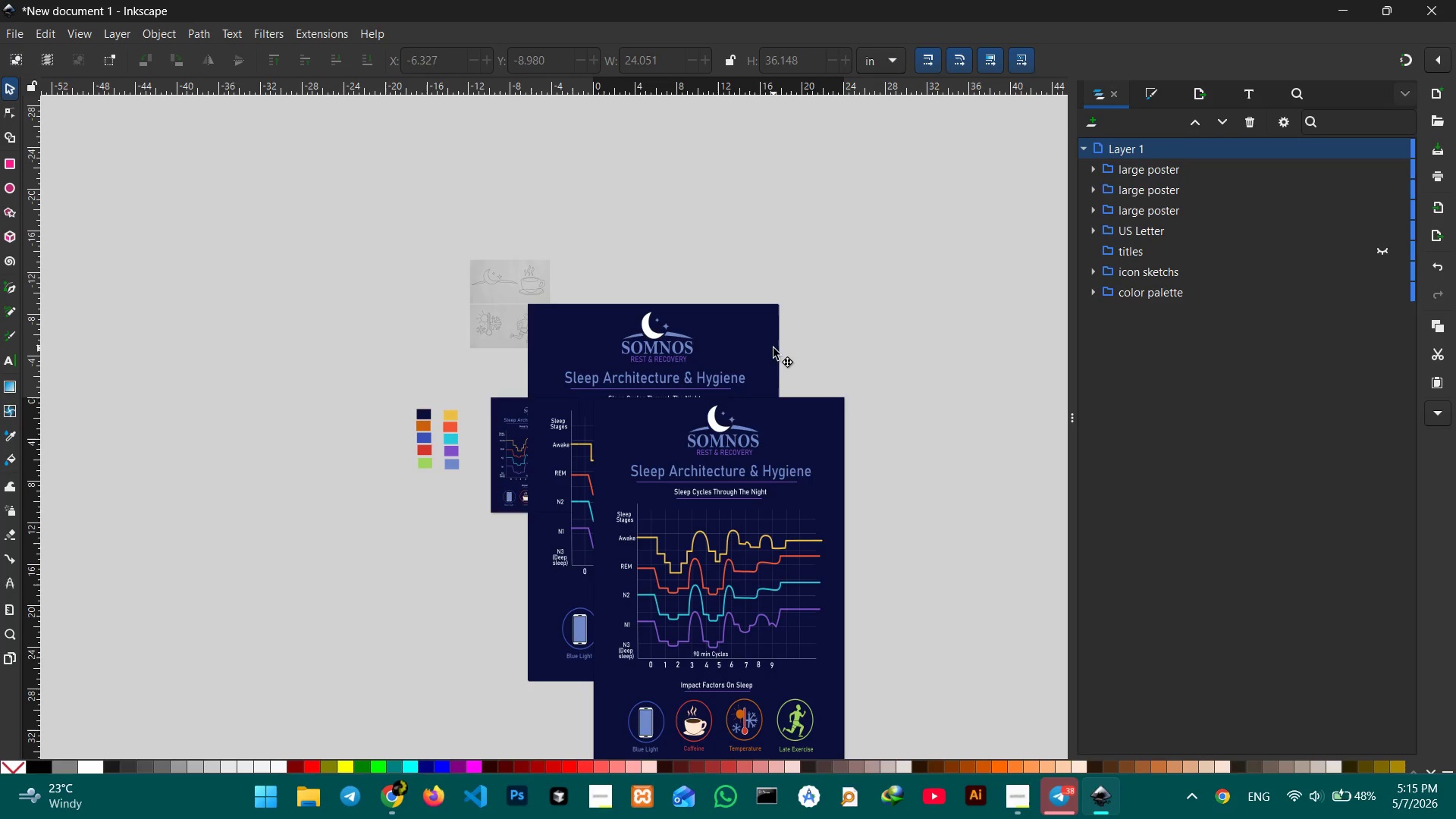 
left_click([774, 348])
 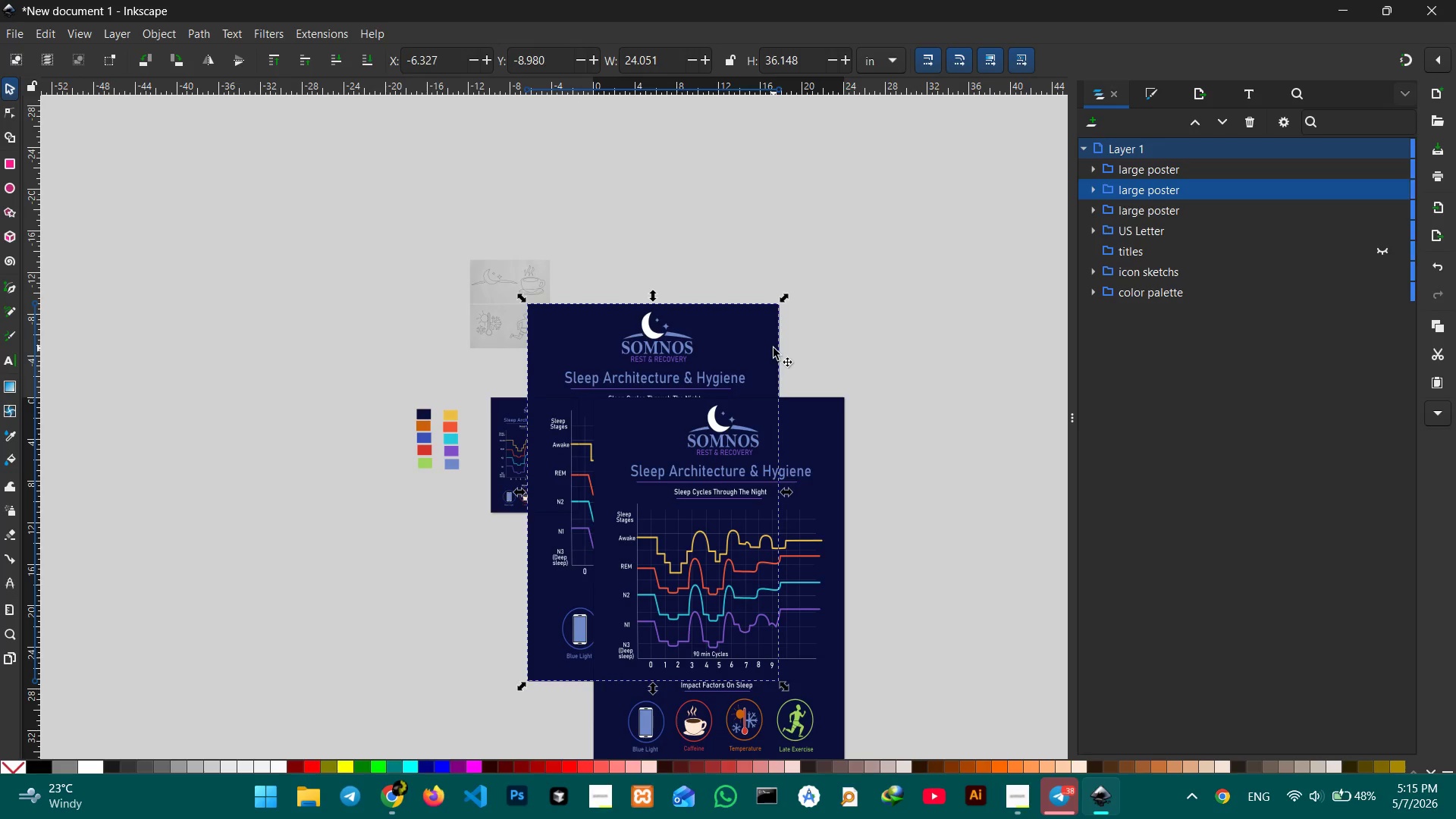 
key(Backspace)
 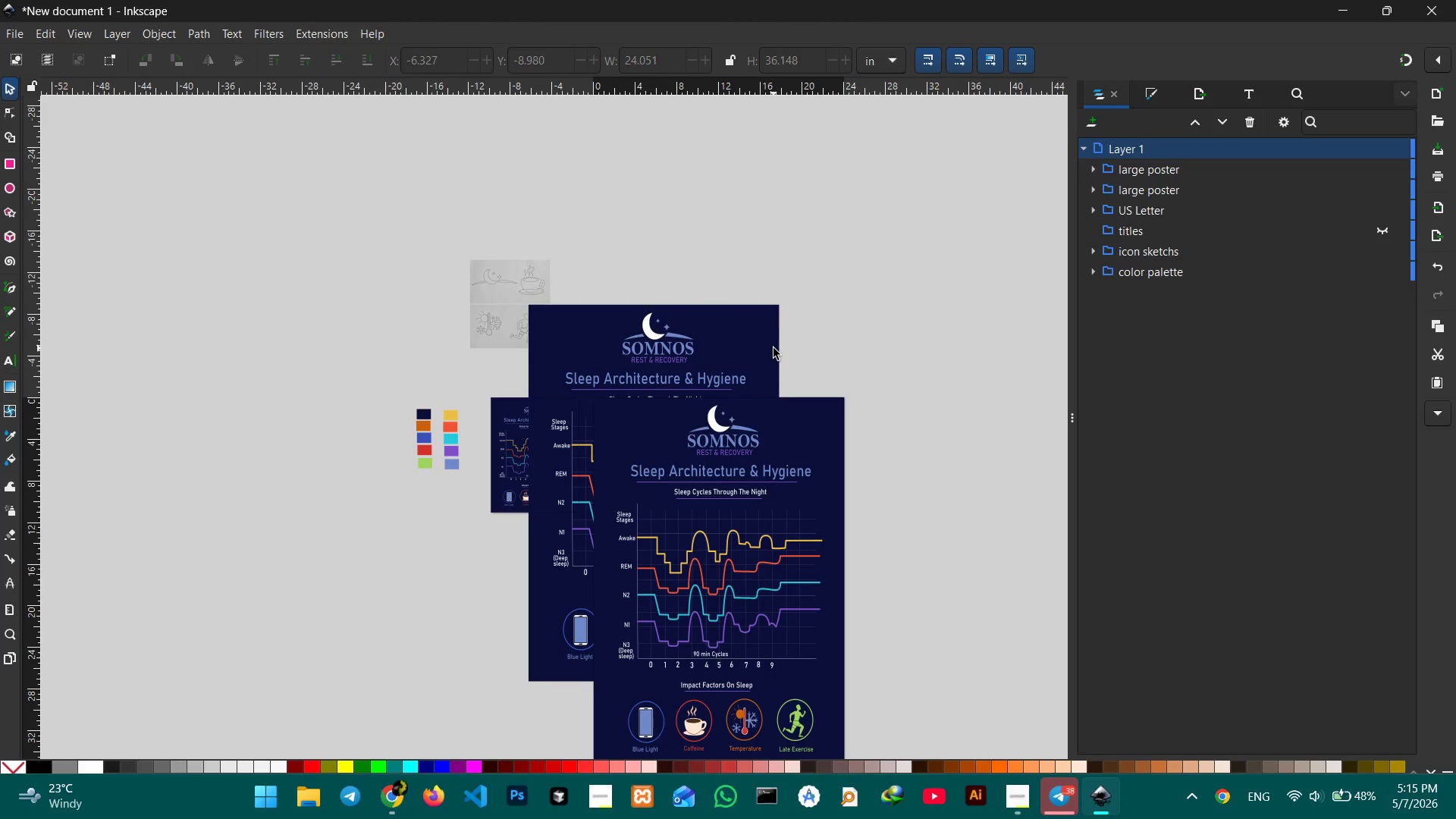 
left_click([774, 348])
 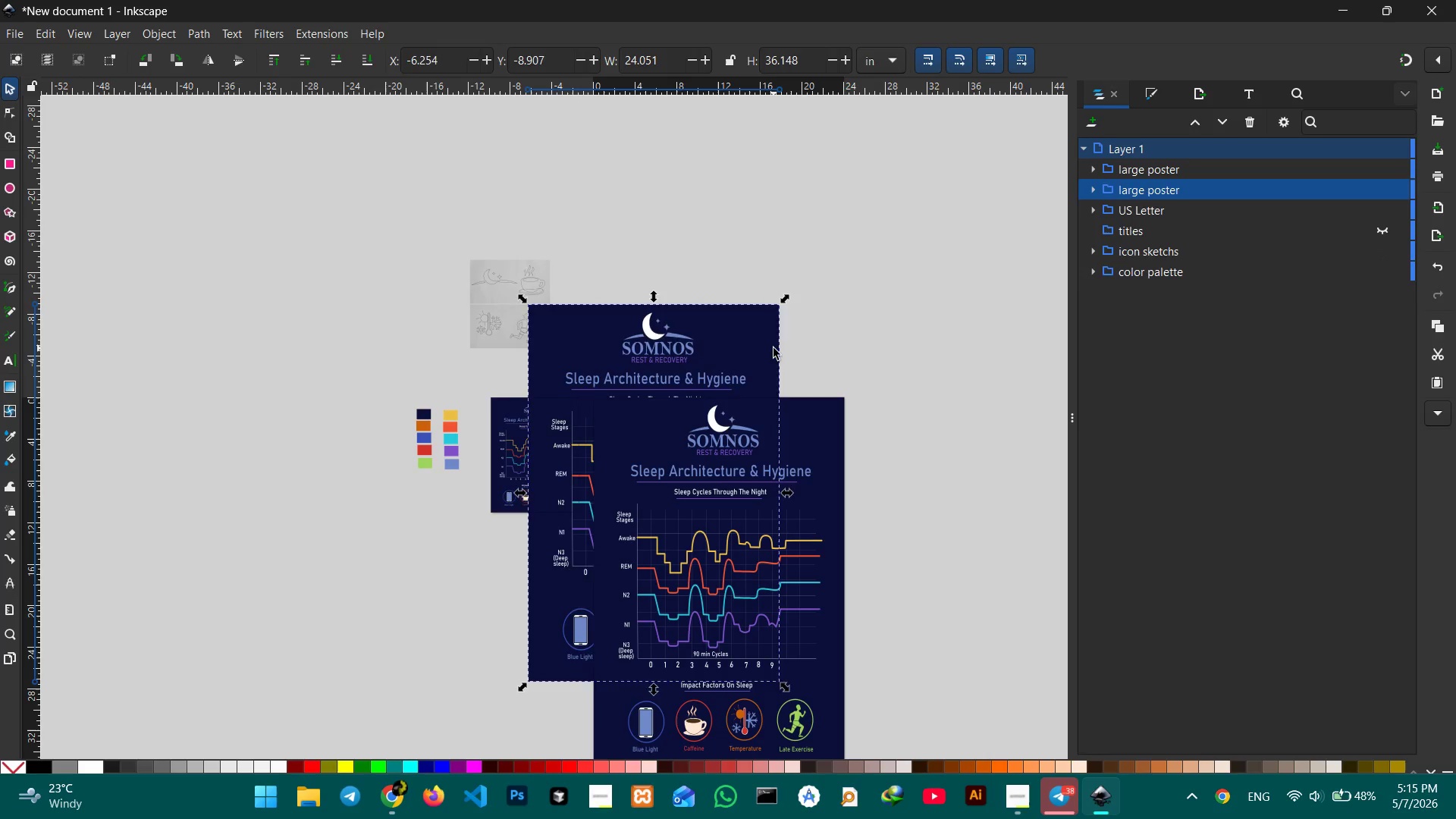 
key(Backspace)
 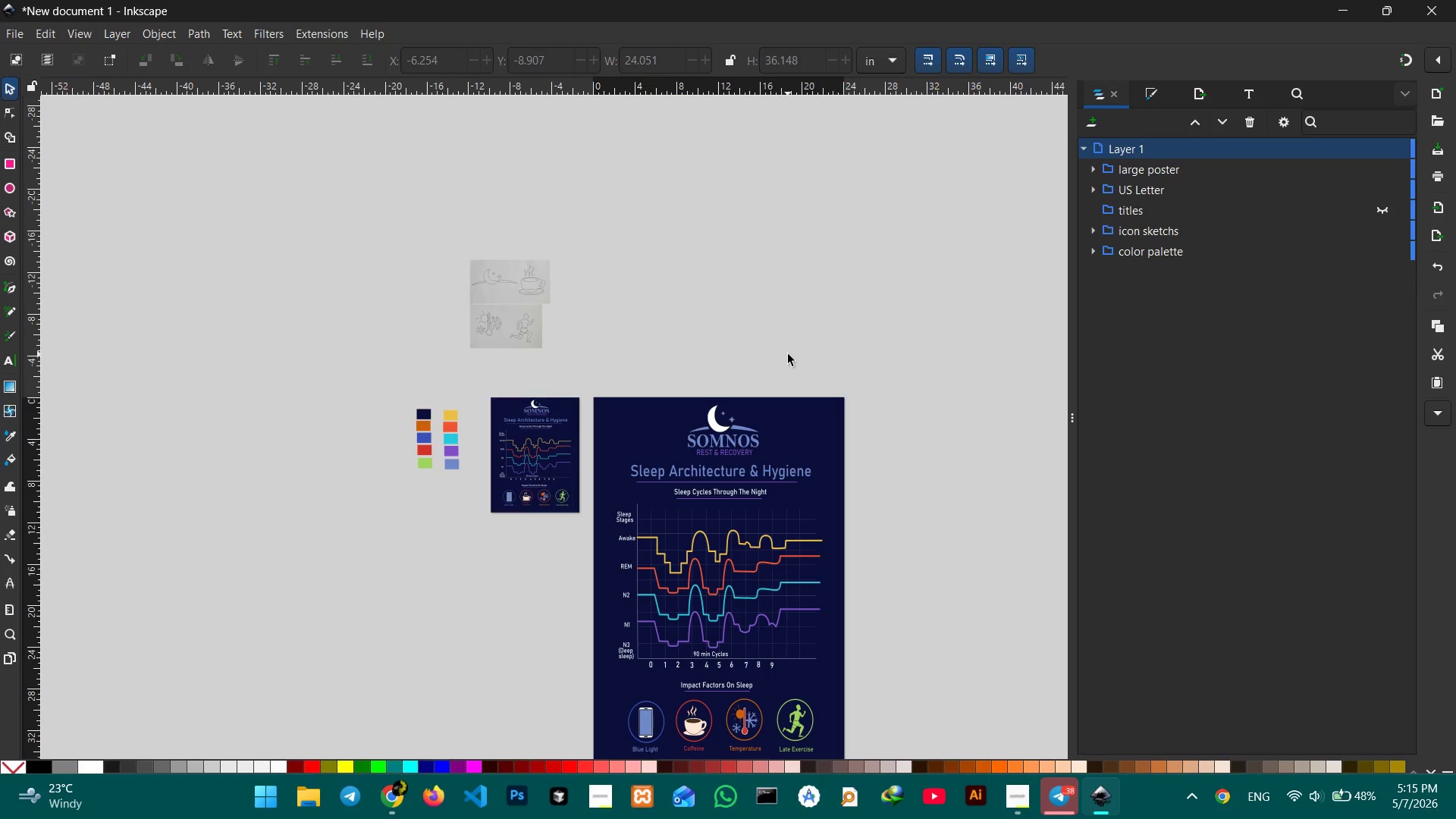 
scroll: coordinate [797, 357], scroll_direction: down, amount: 4.0
 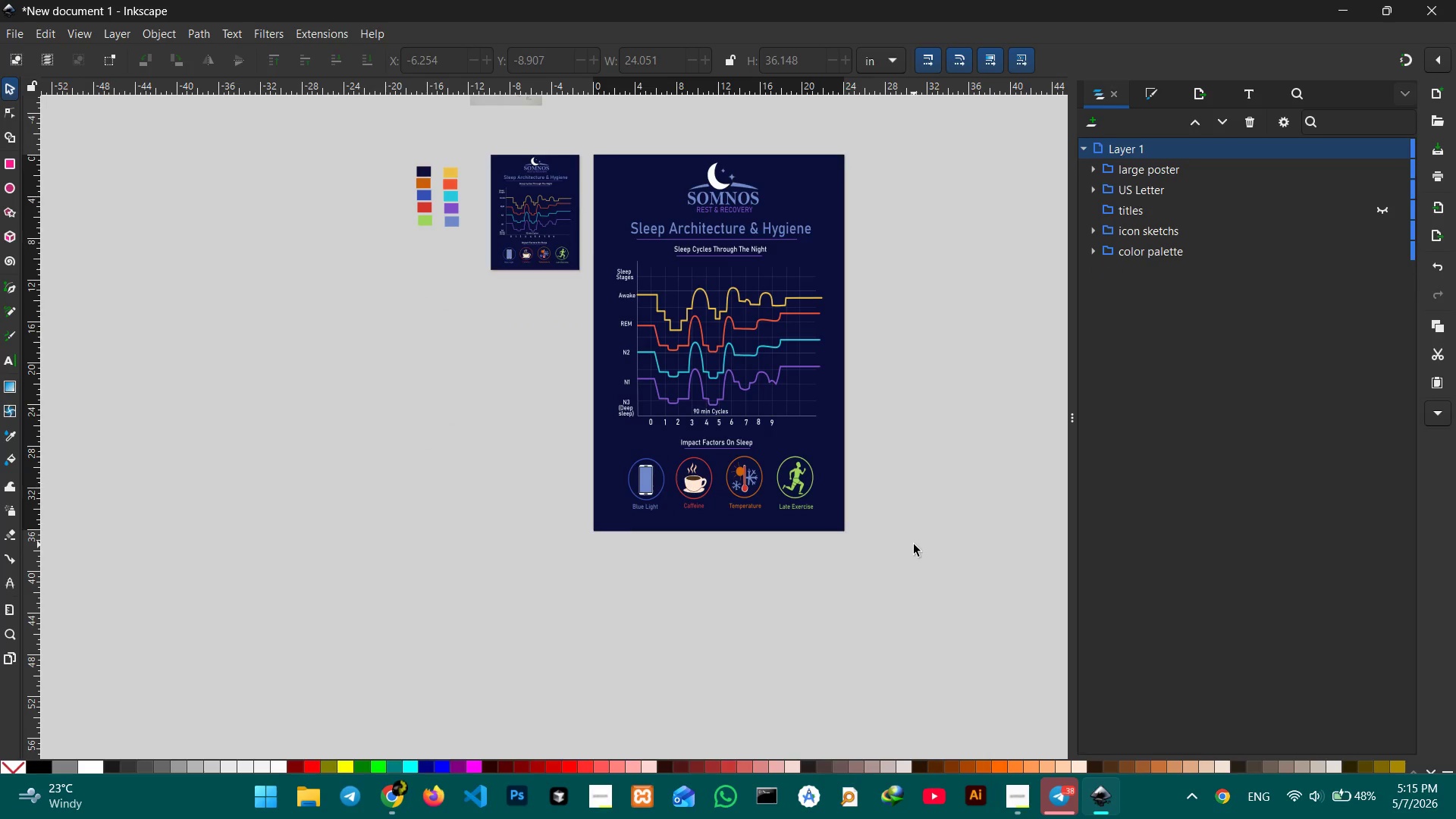 
left_click_drag(start_coordinate=[915, 550], to_coordinate=[880, 555])
 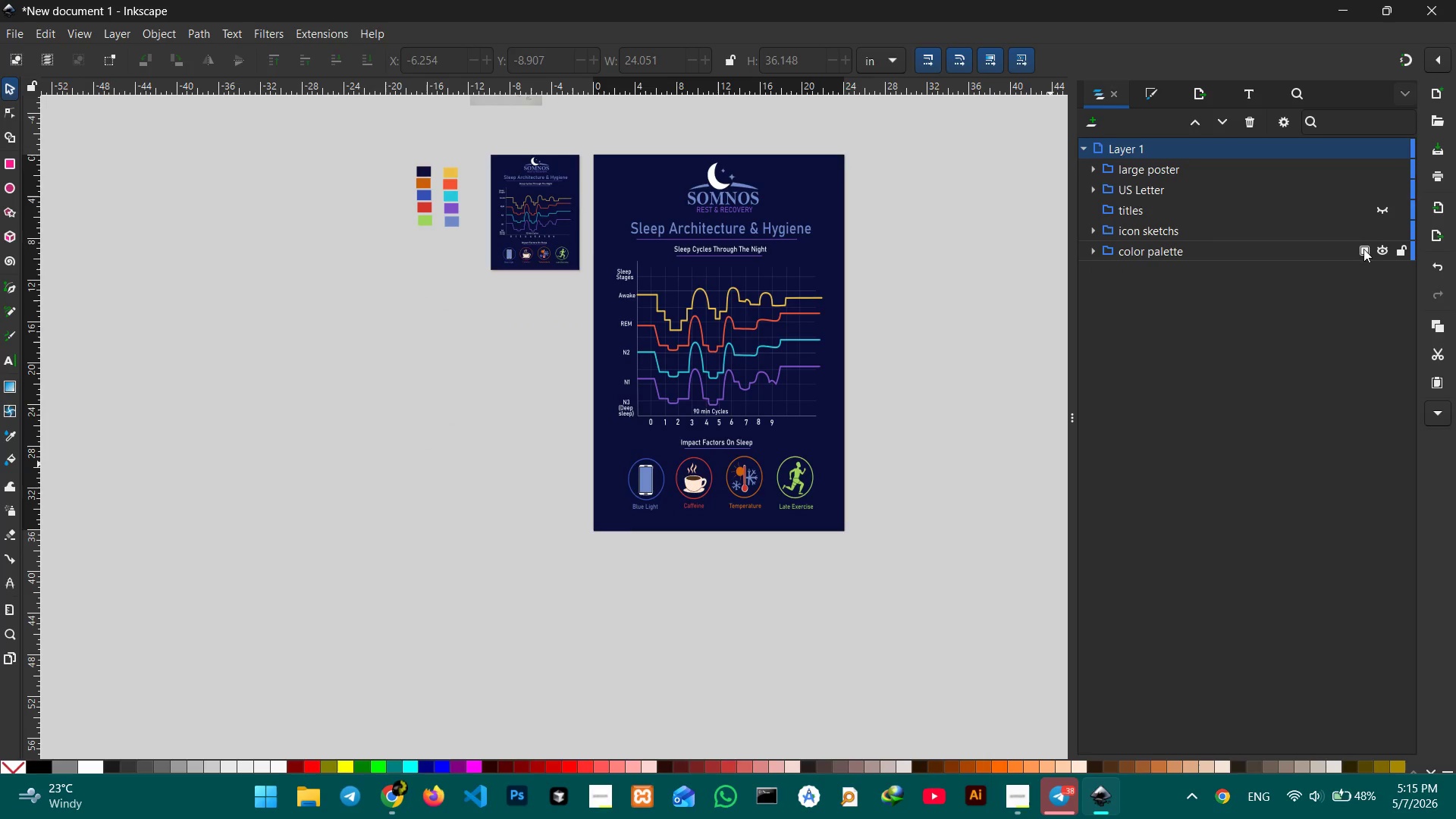 
hold_key(key=Space, duration=0.56)
 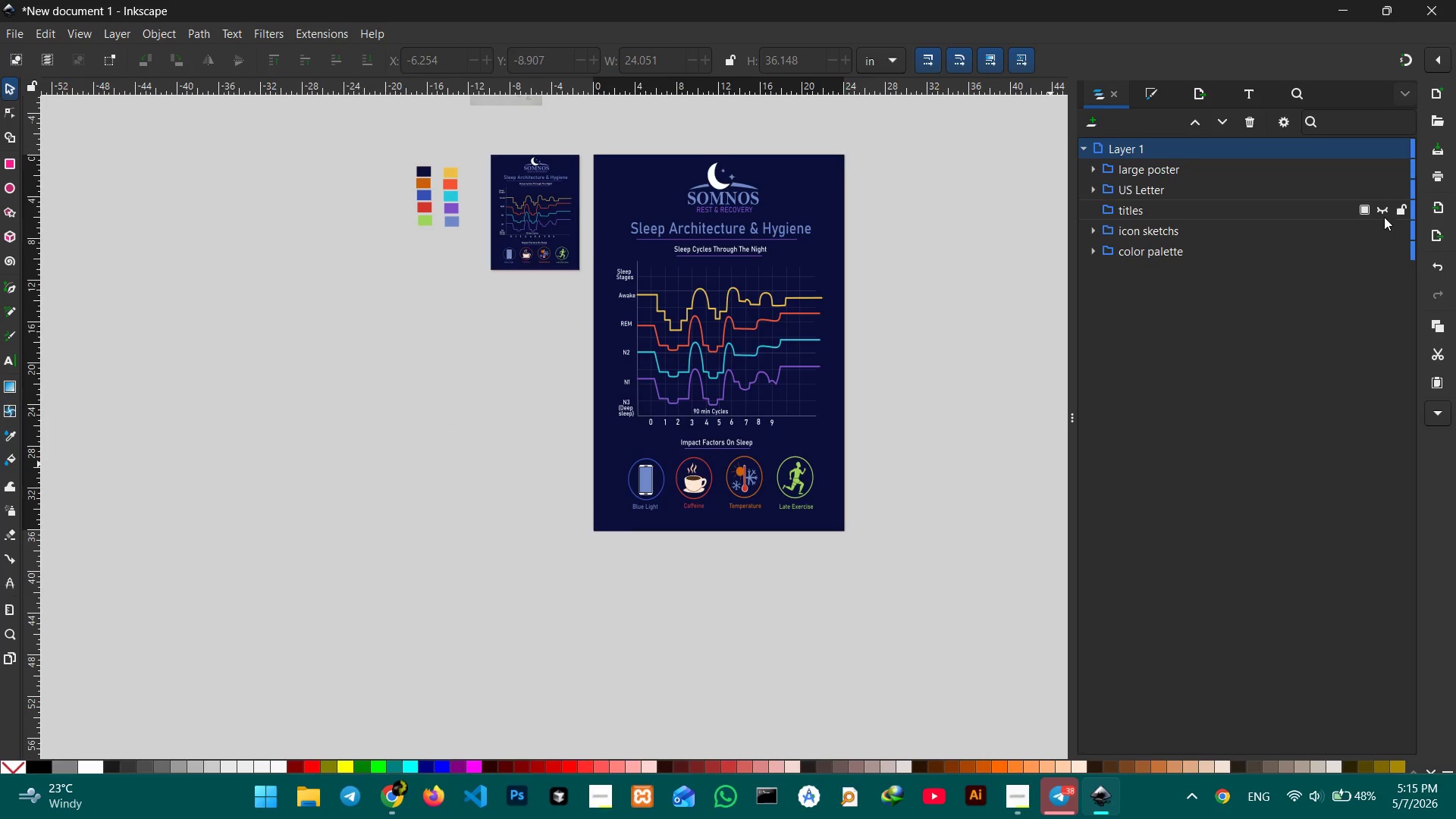 
left_click([1385, 215])
 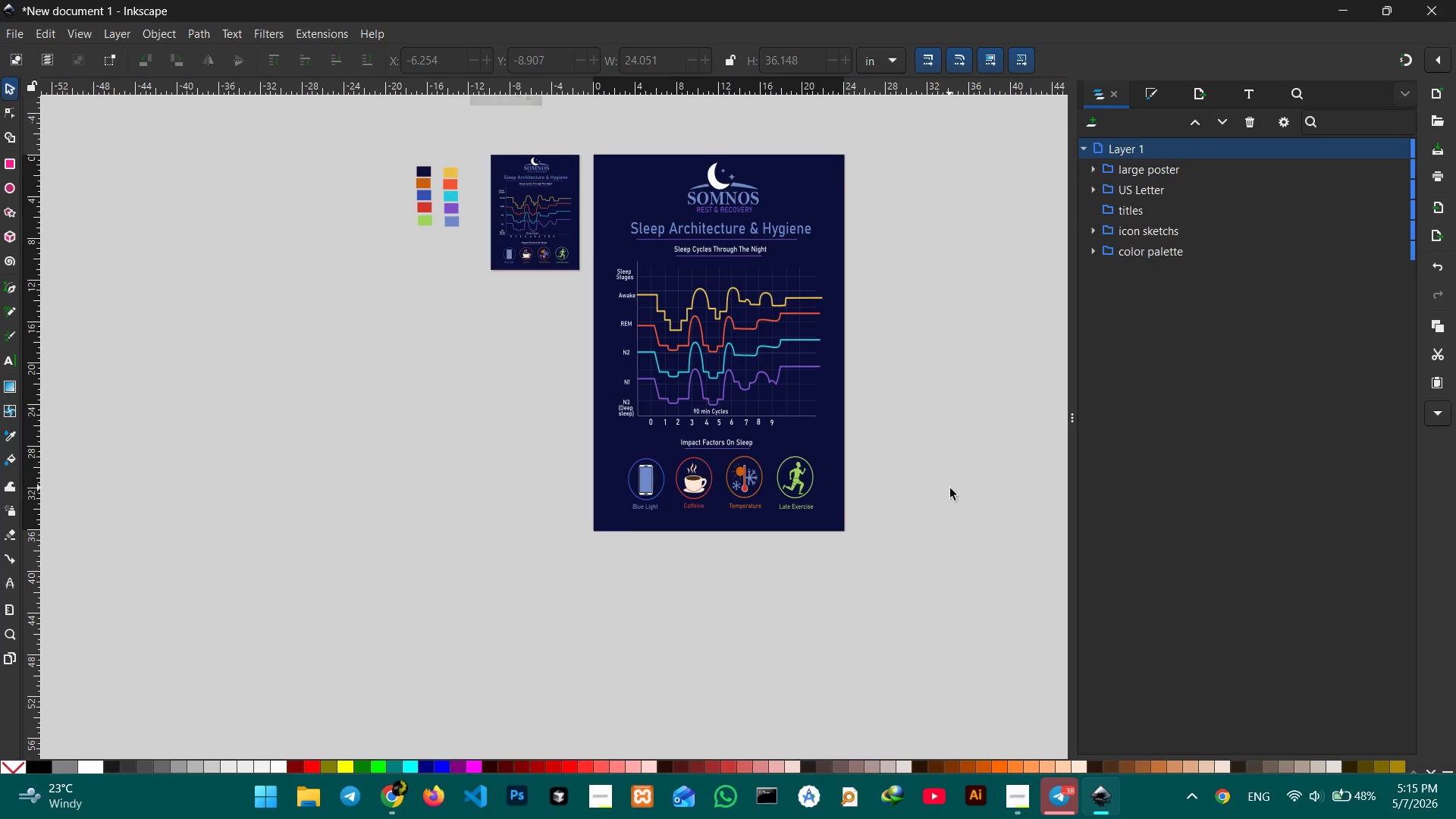 
left_click([950, 488])
 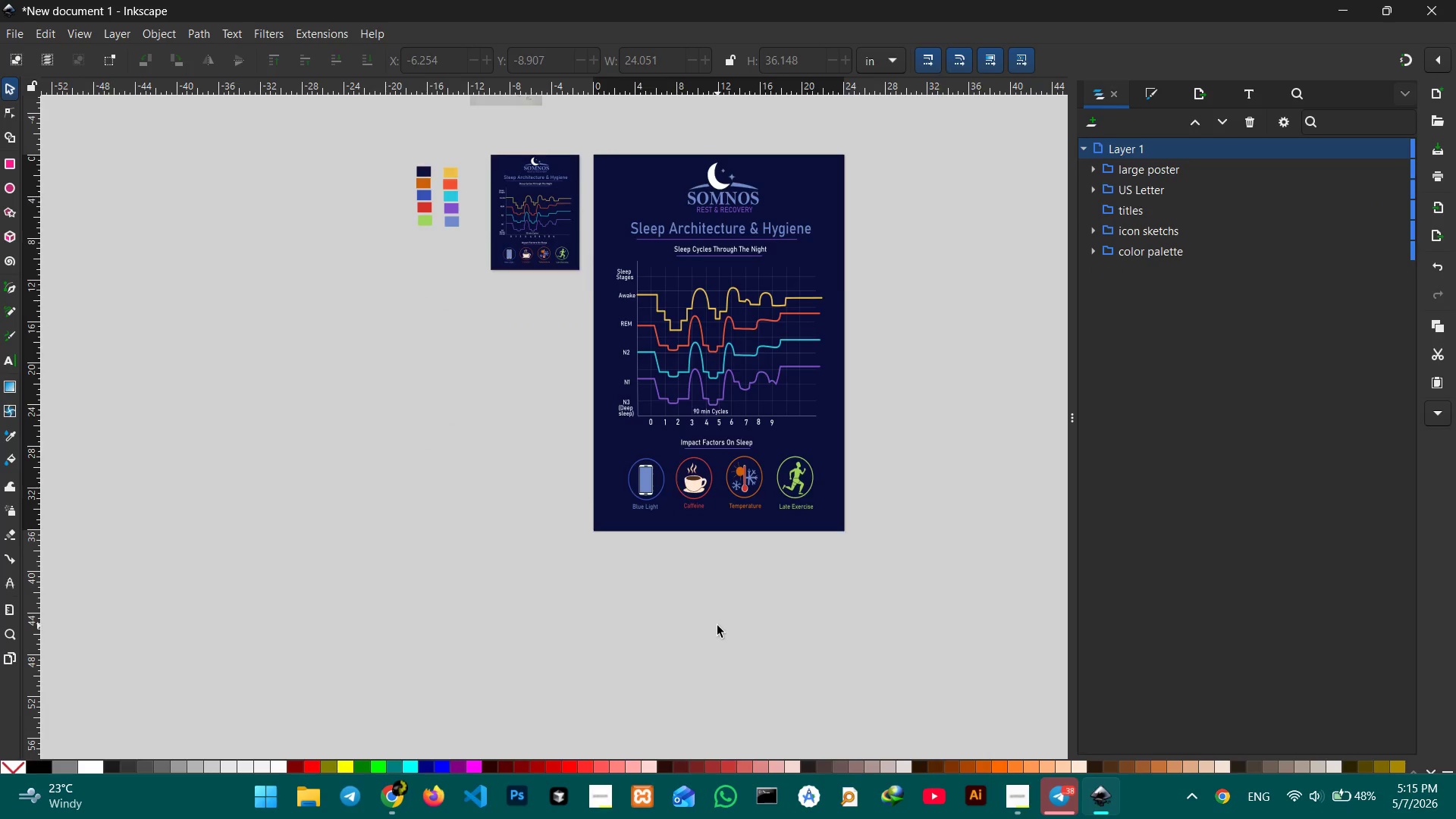 
hold_key(key=ControlLeft, duration=1.36)
scroll: coordinate [712, 621], scroll_direction: up, amount: 1.0
 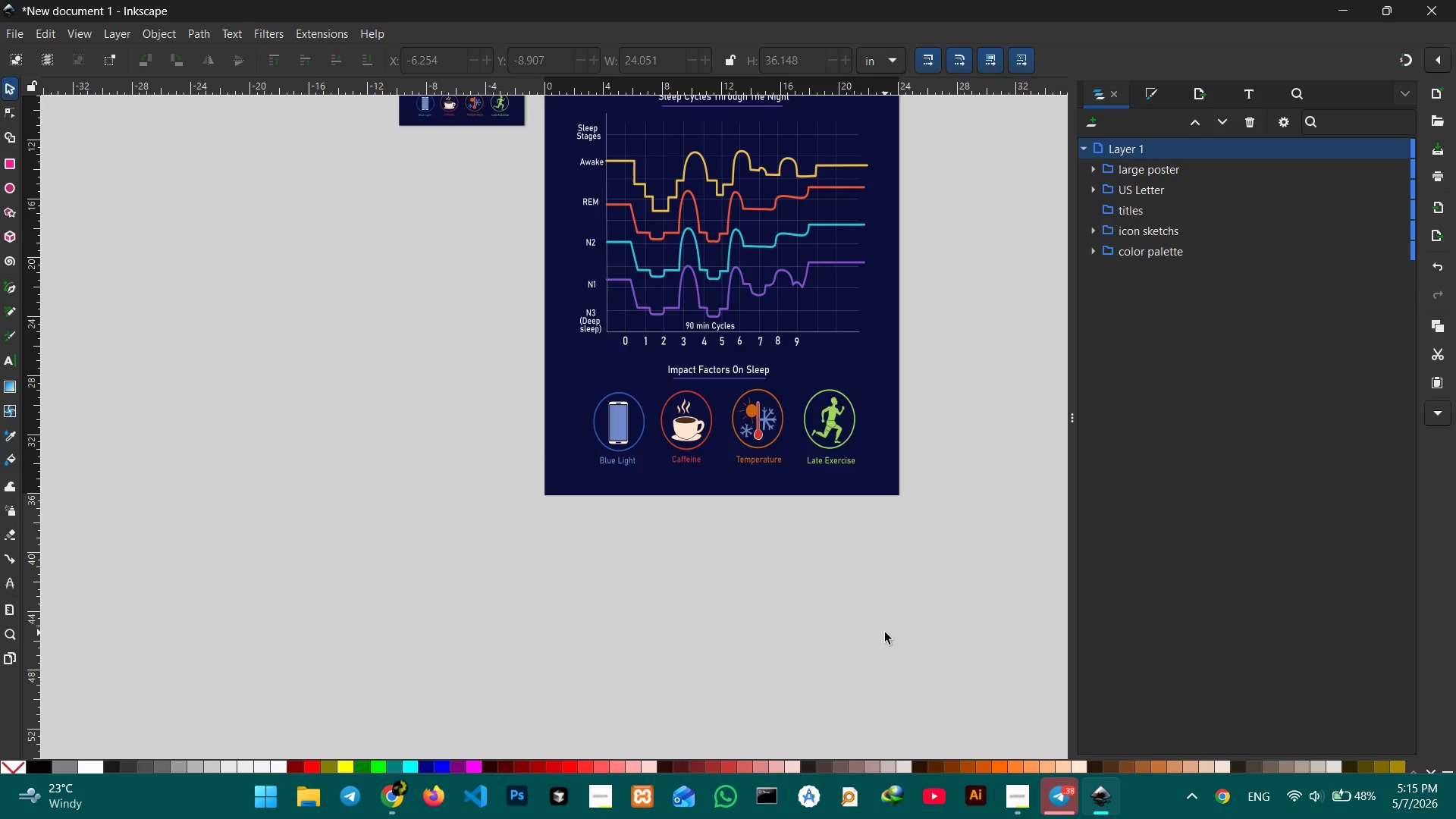 
hold_key(key=Space, duration=1.17)
 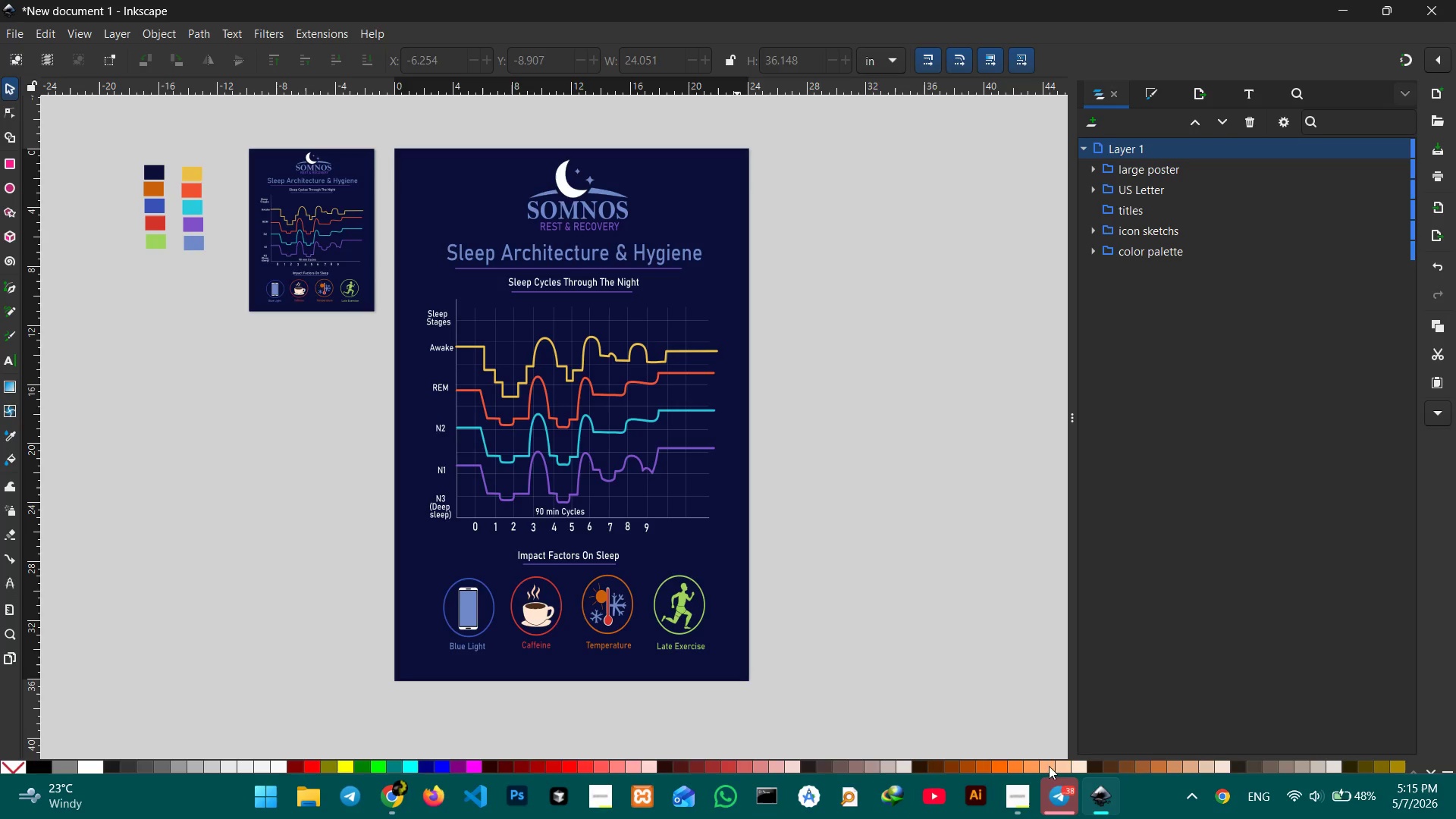 
left_click_drag(start_coordinate=[923, 629], to_coordinate=[737, 818])
 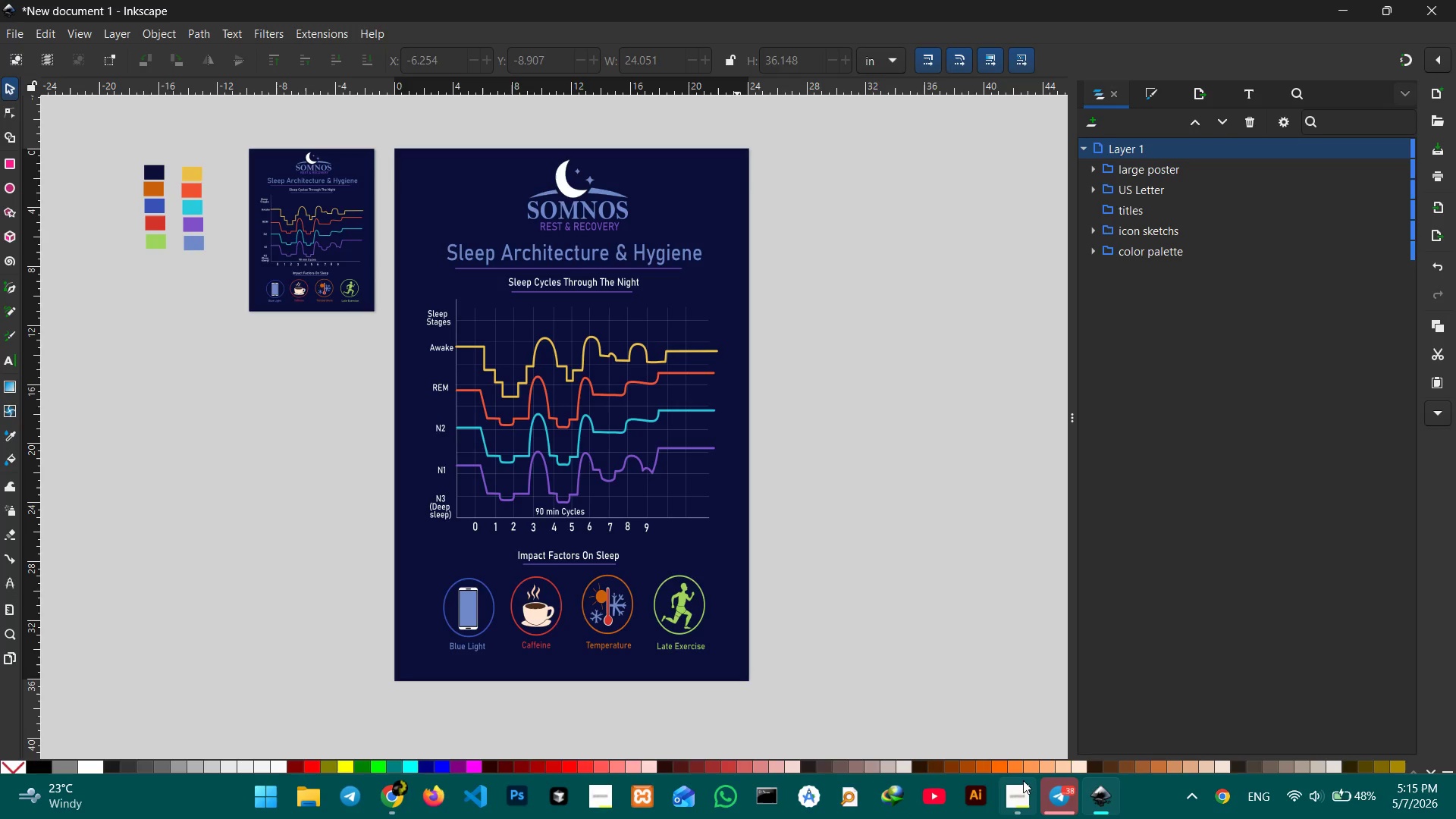 
left_click([1023, 782])